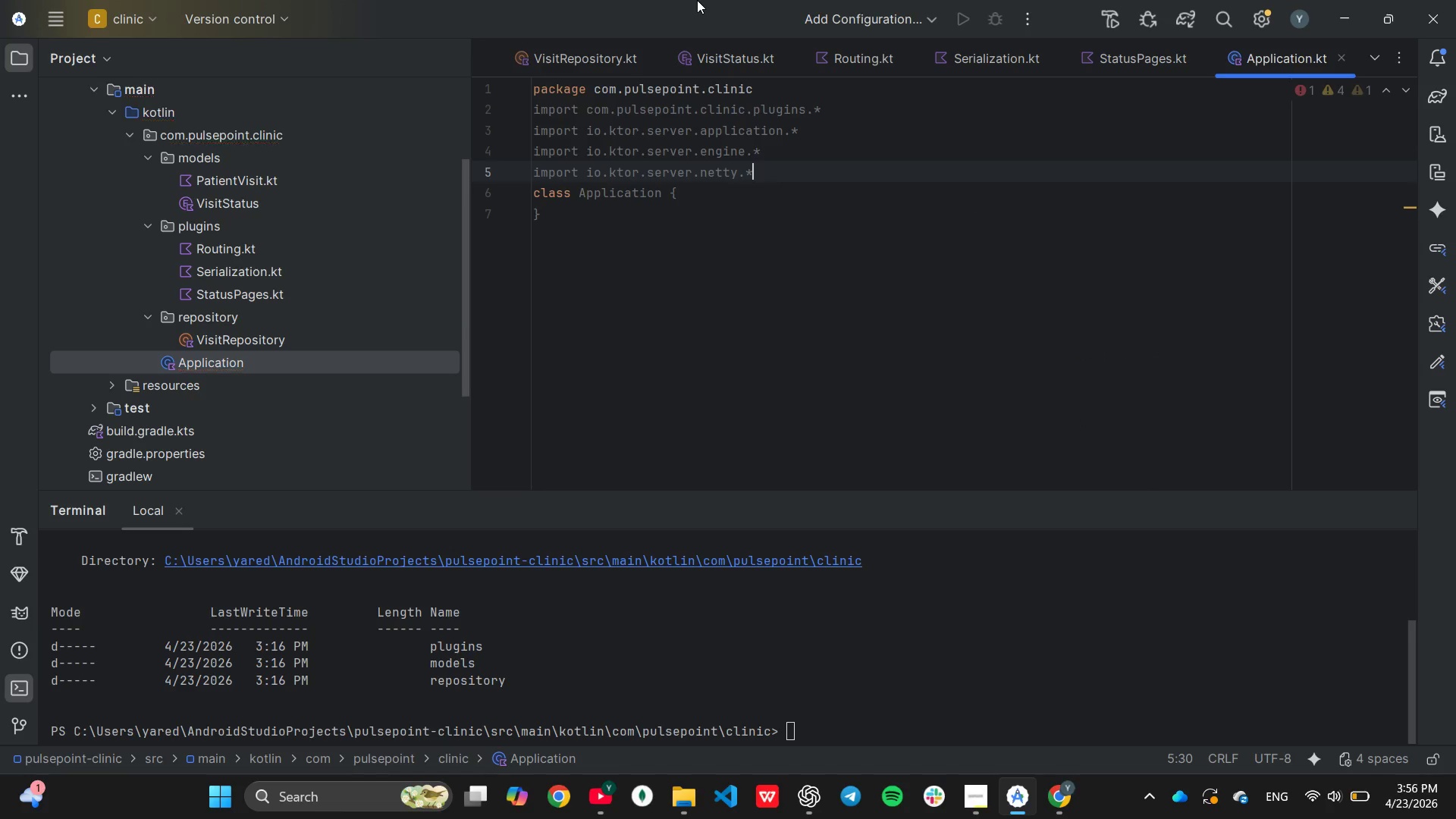 
key(Enter)
 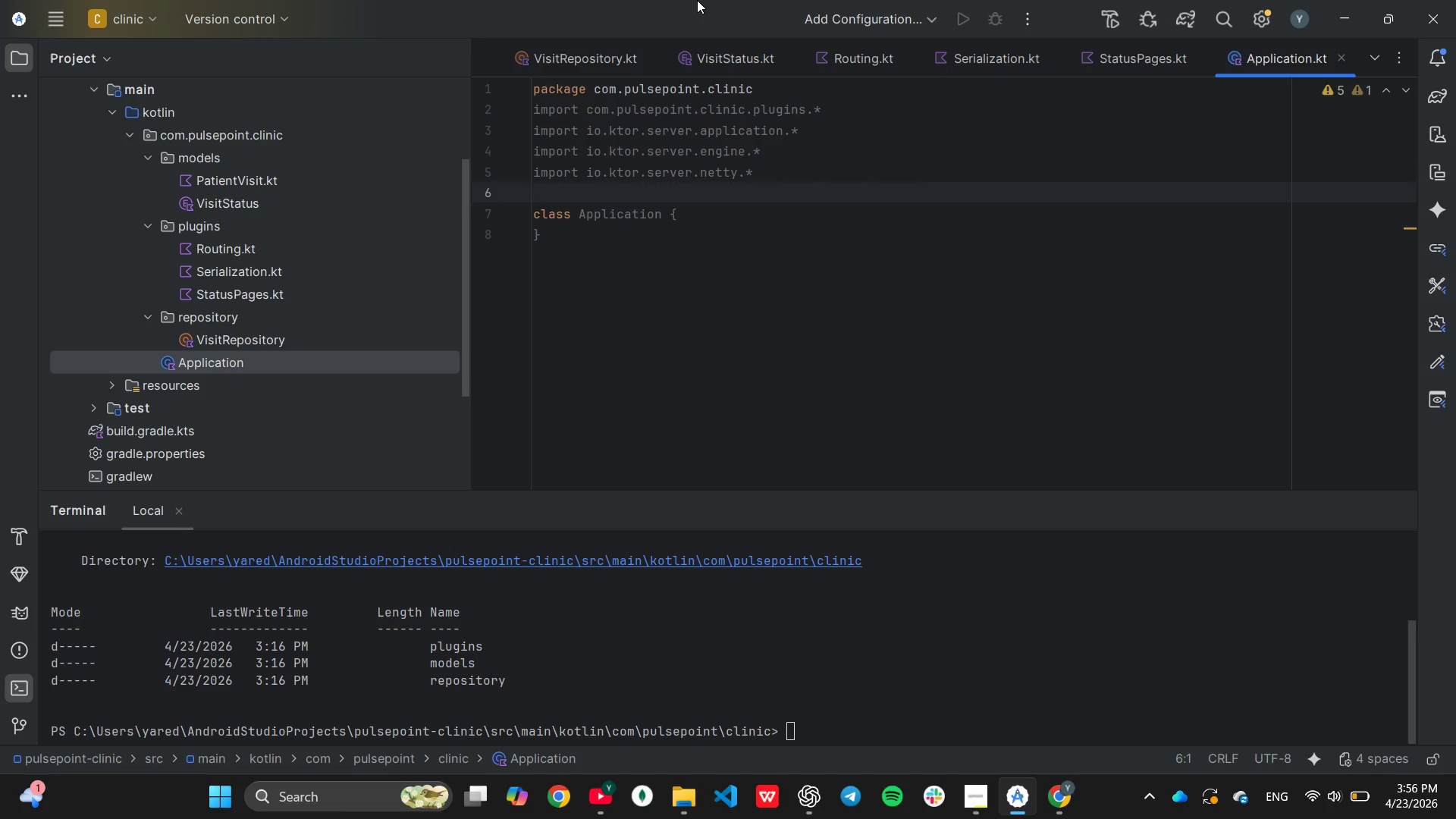 
wait(5.45)
 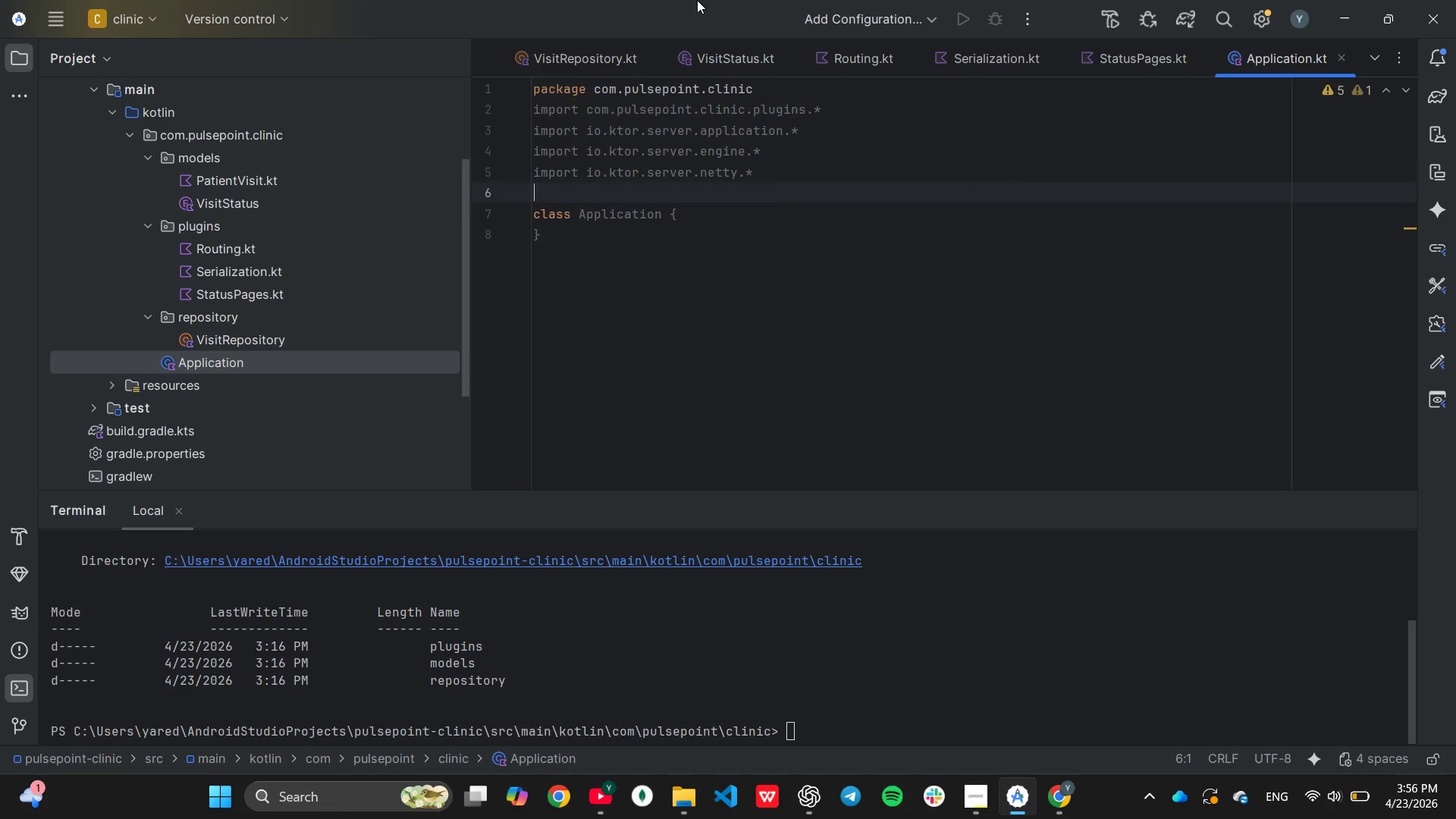 
left_click_drag(start_coordinate=[573, 237], to_coordinate=[518, 221])
 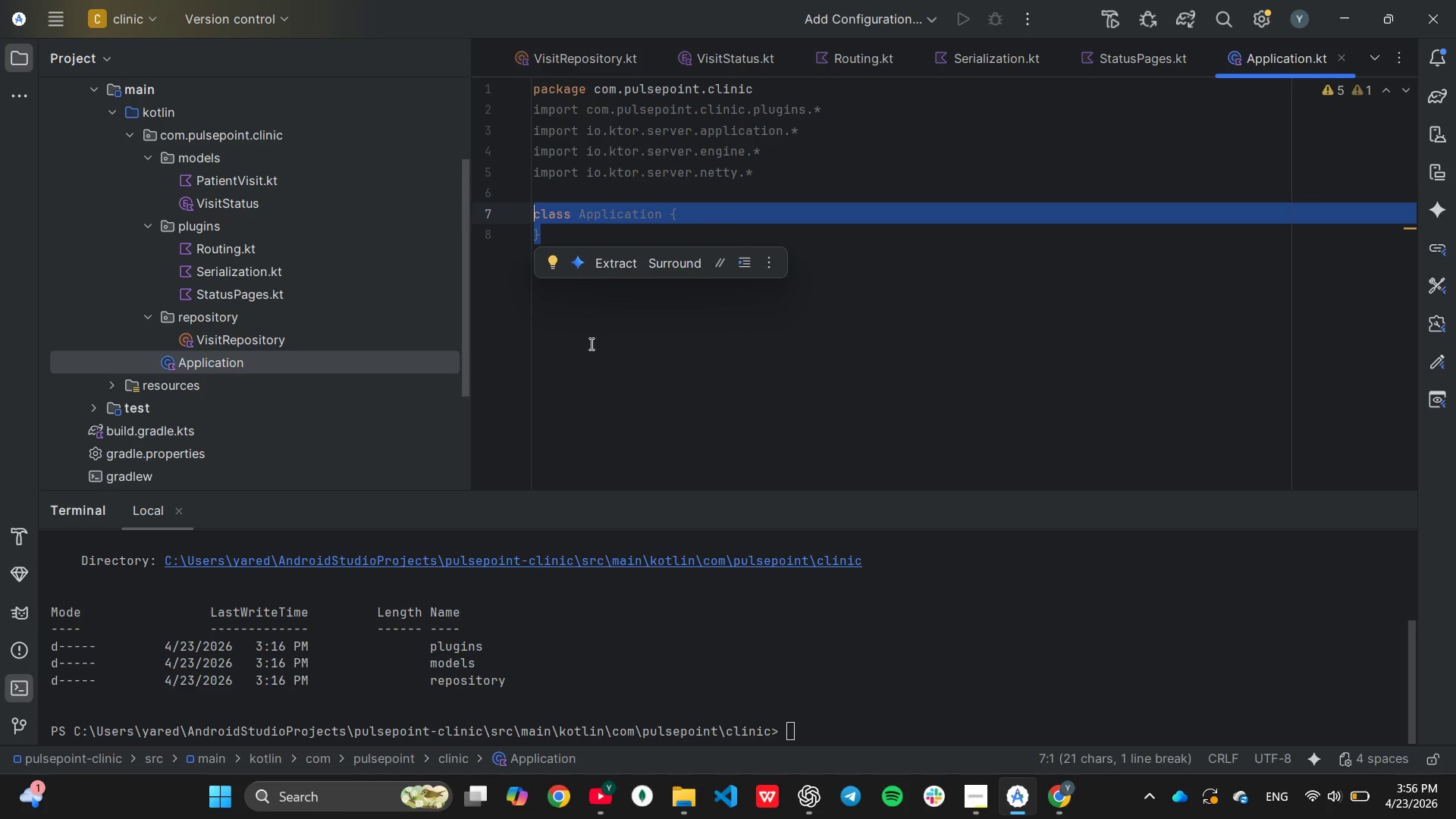 
type(fun main()
 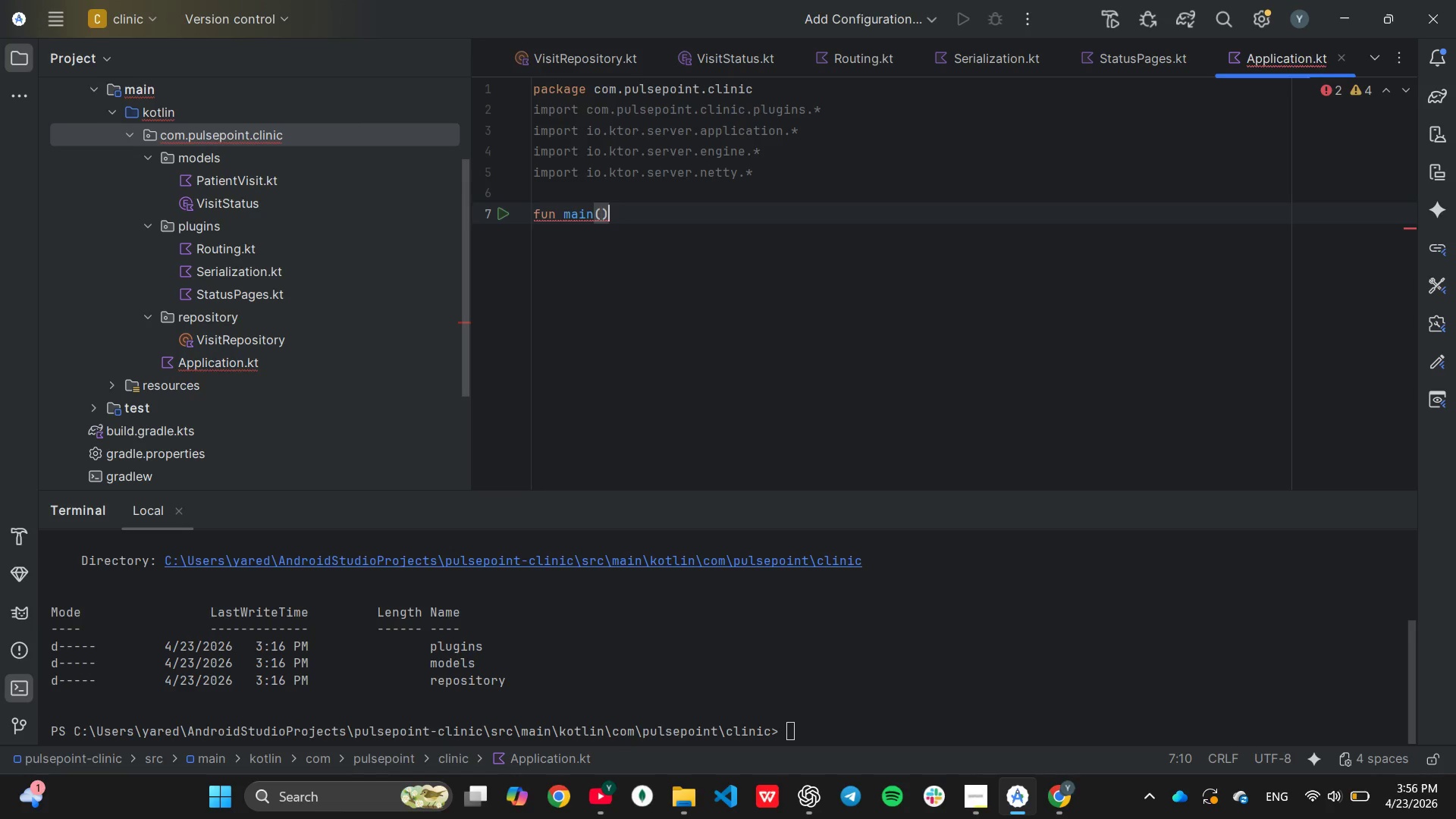 
key(ArrowRight)
 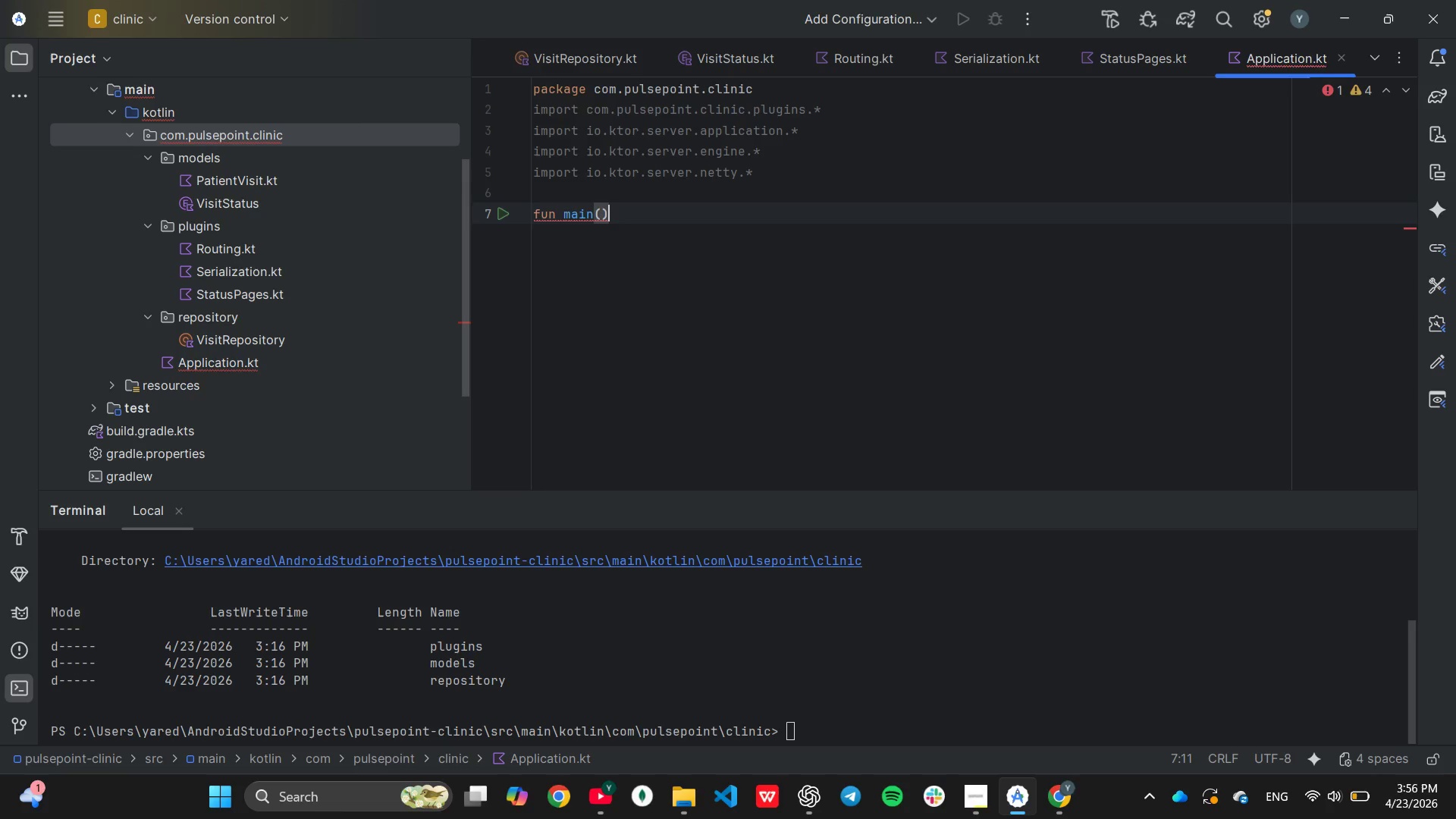 
key(Shift+BracketLeft)
 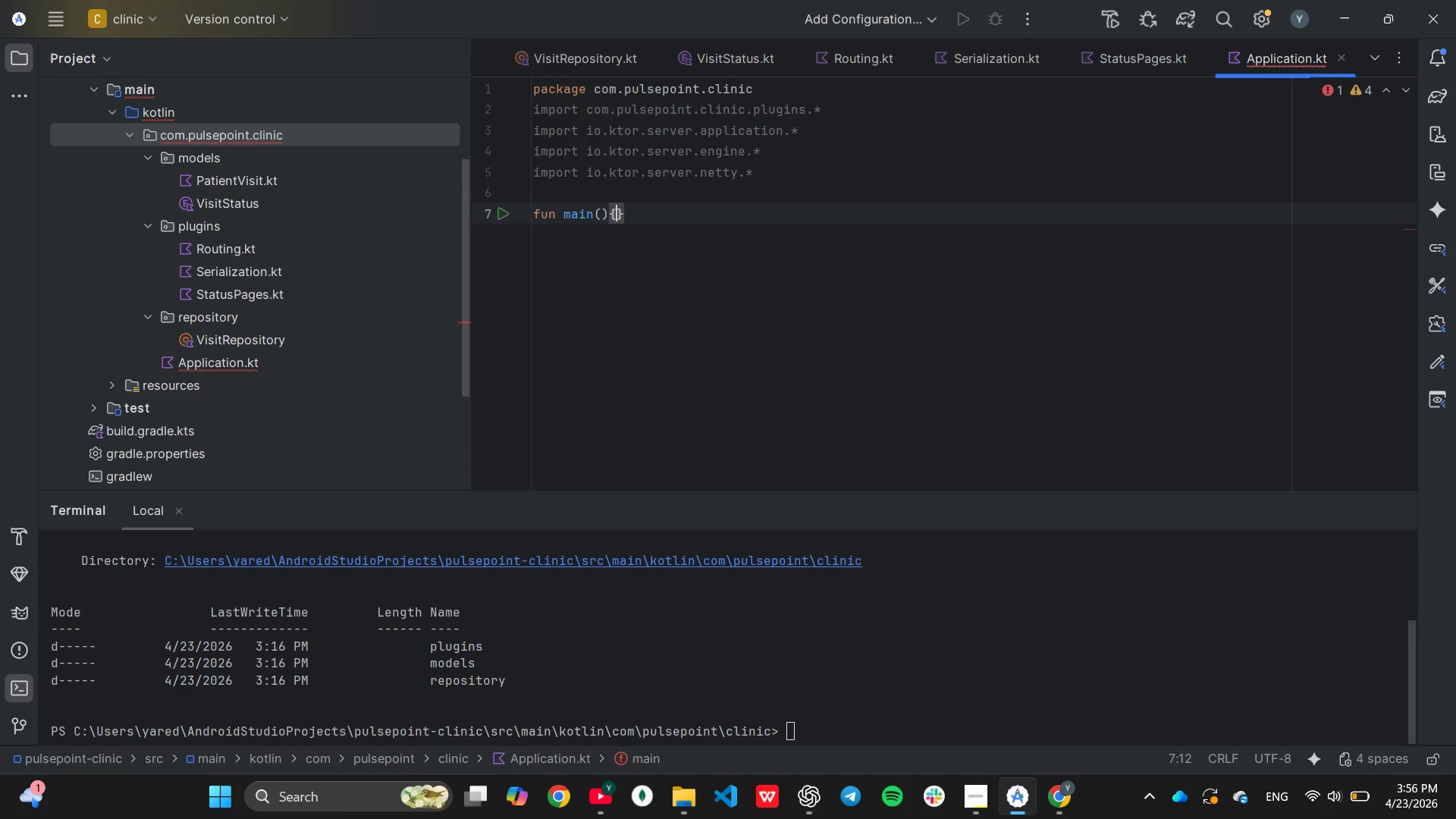 
key(Enter)
 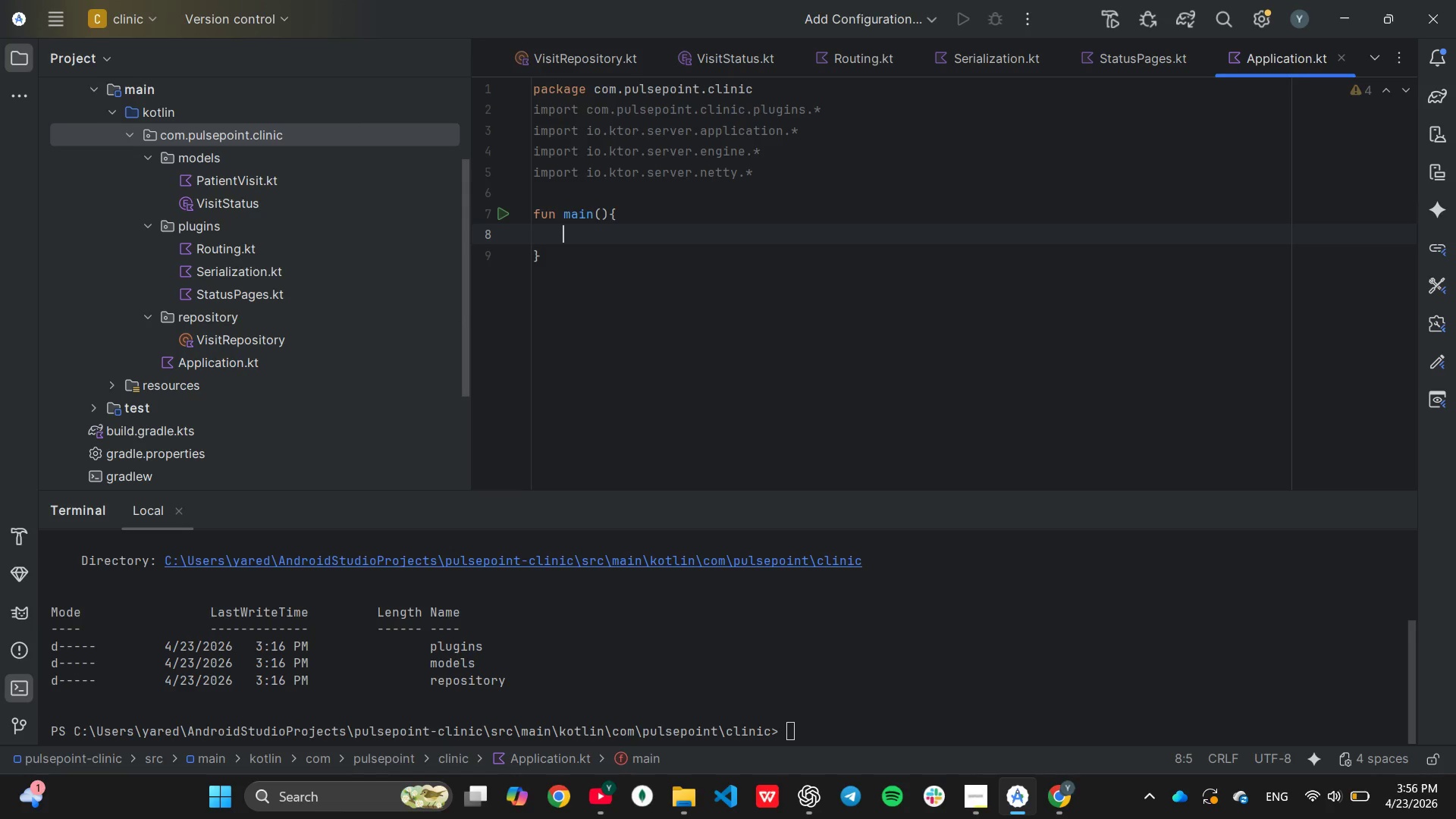 
type(em)
 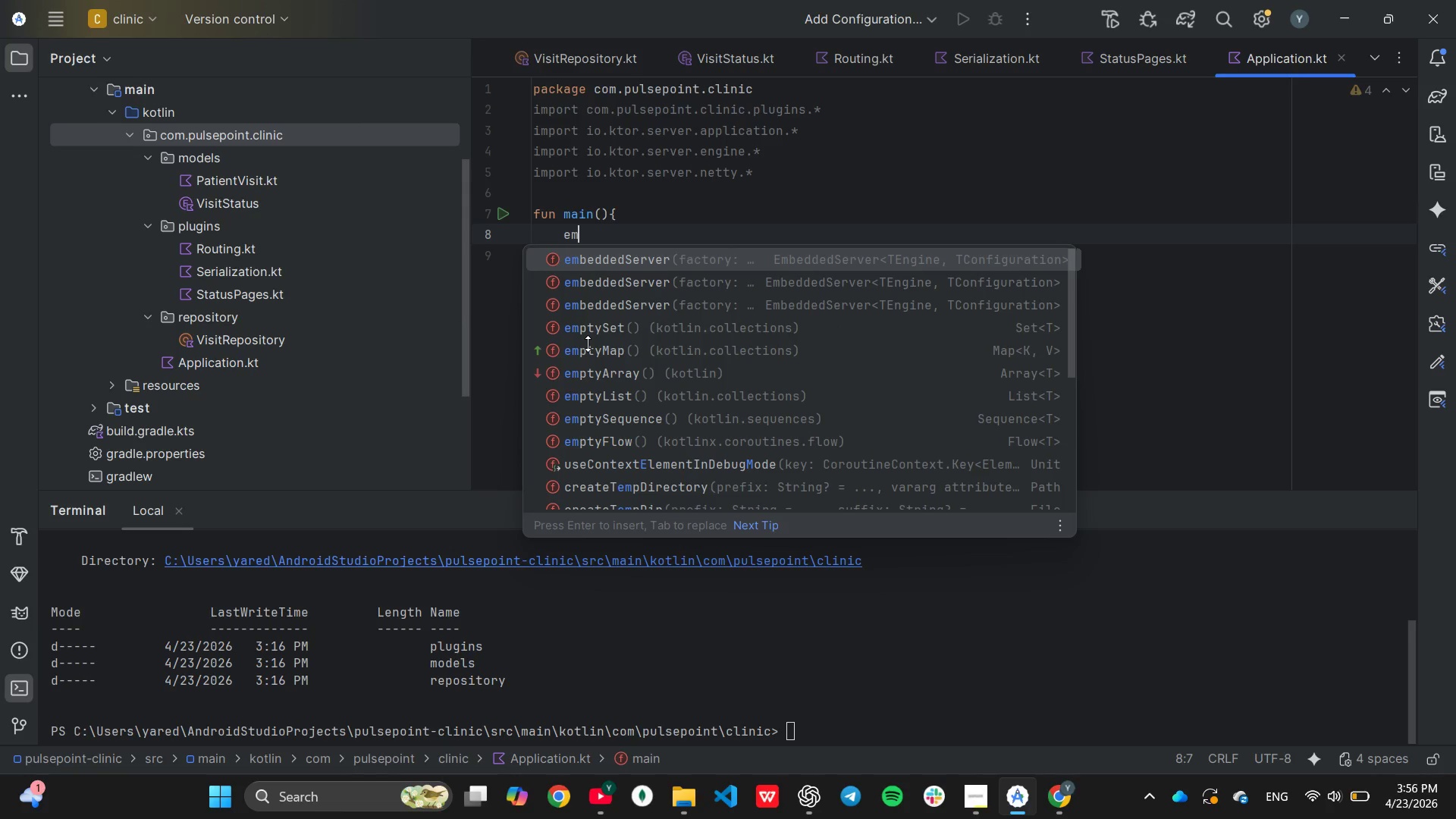 
key(Enter)
 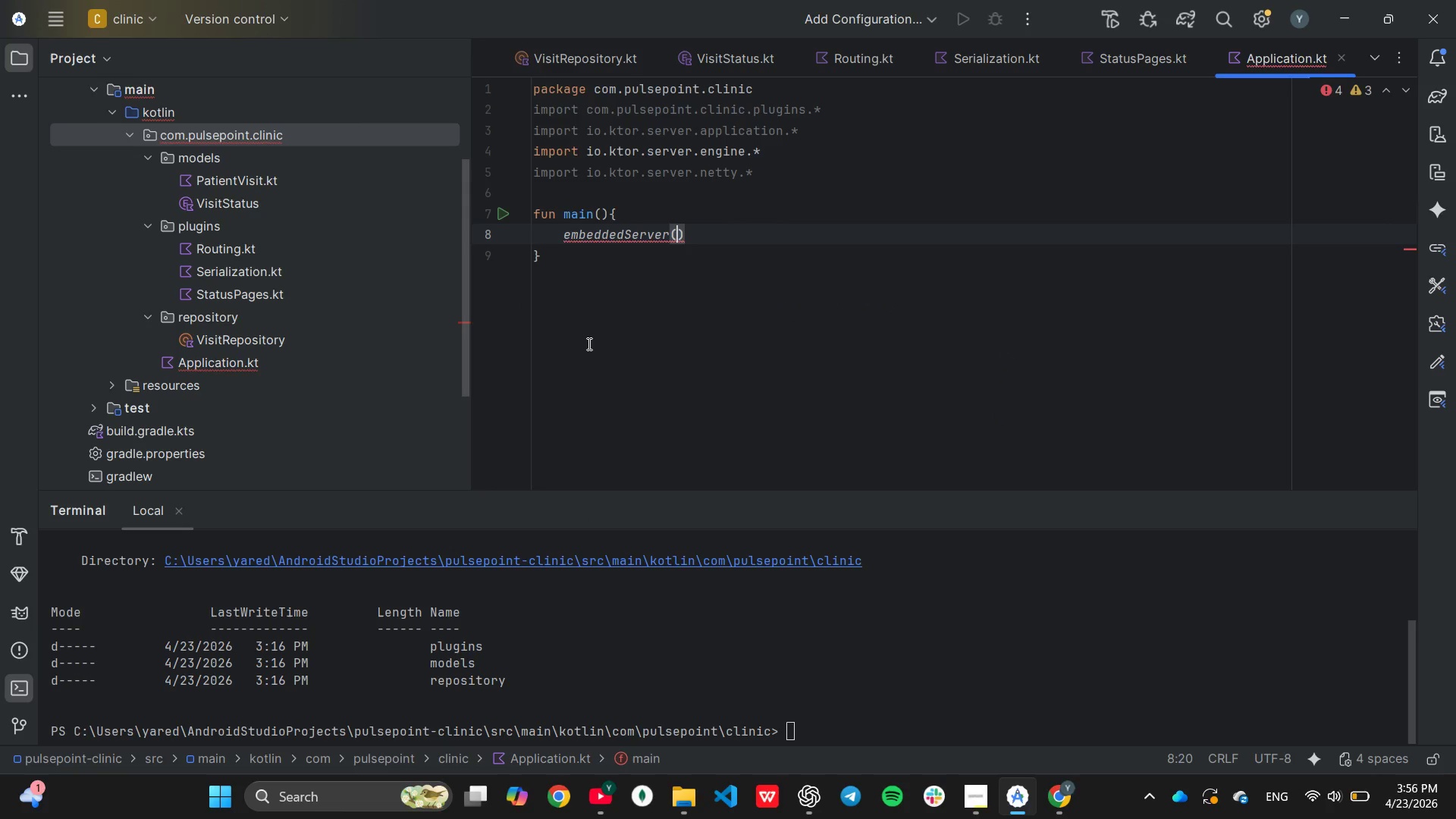 
type(Netty, port)
 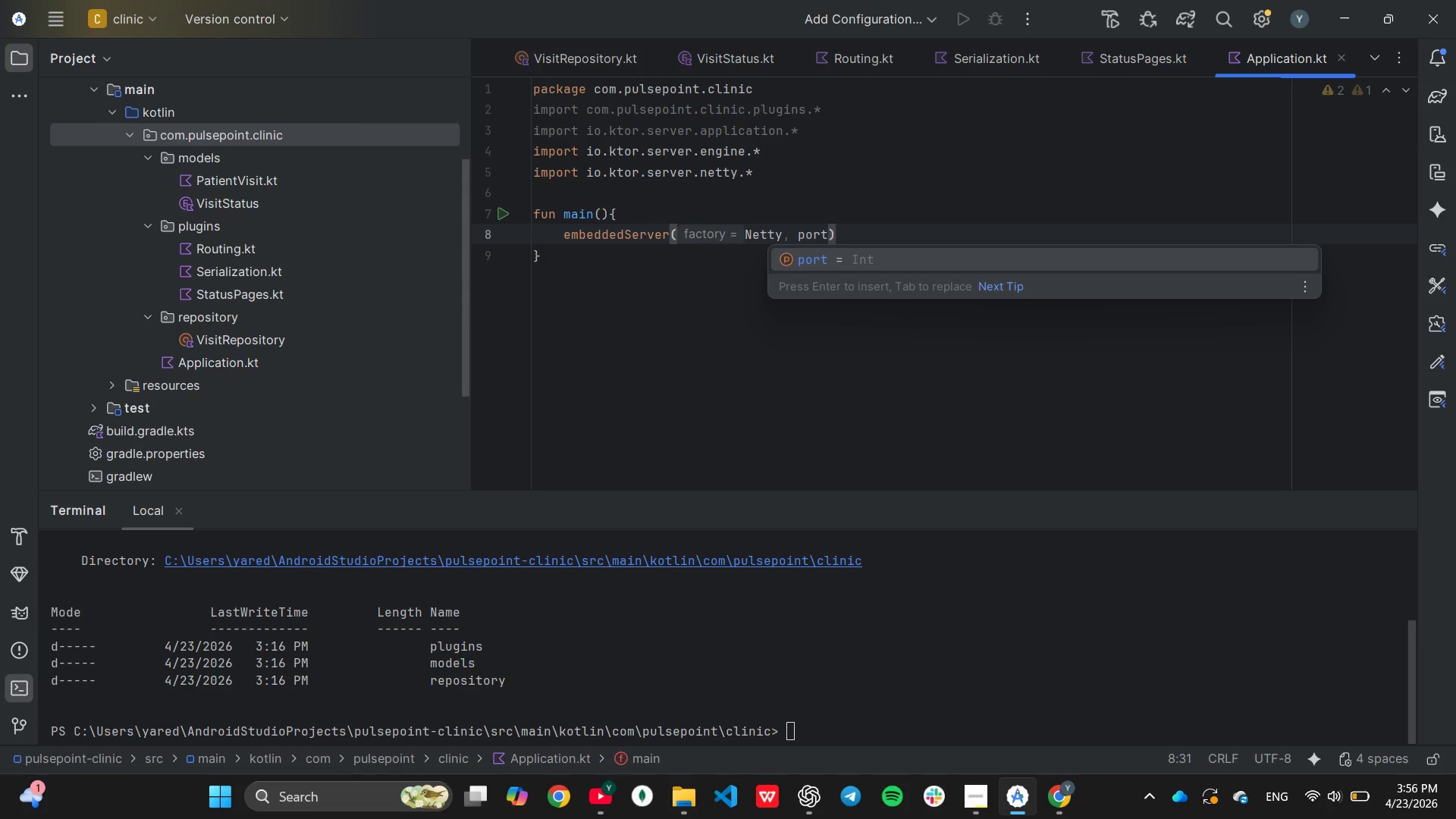 
key(Enter)
 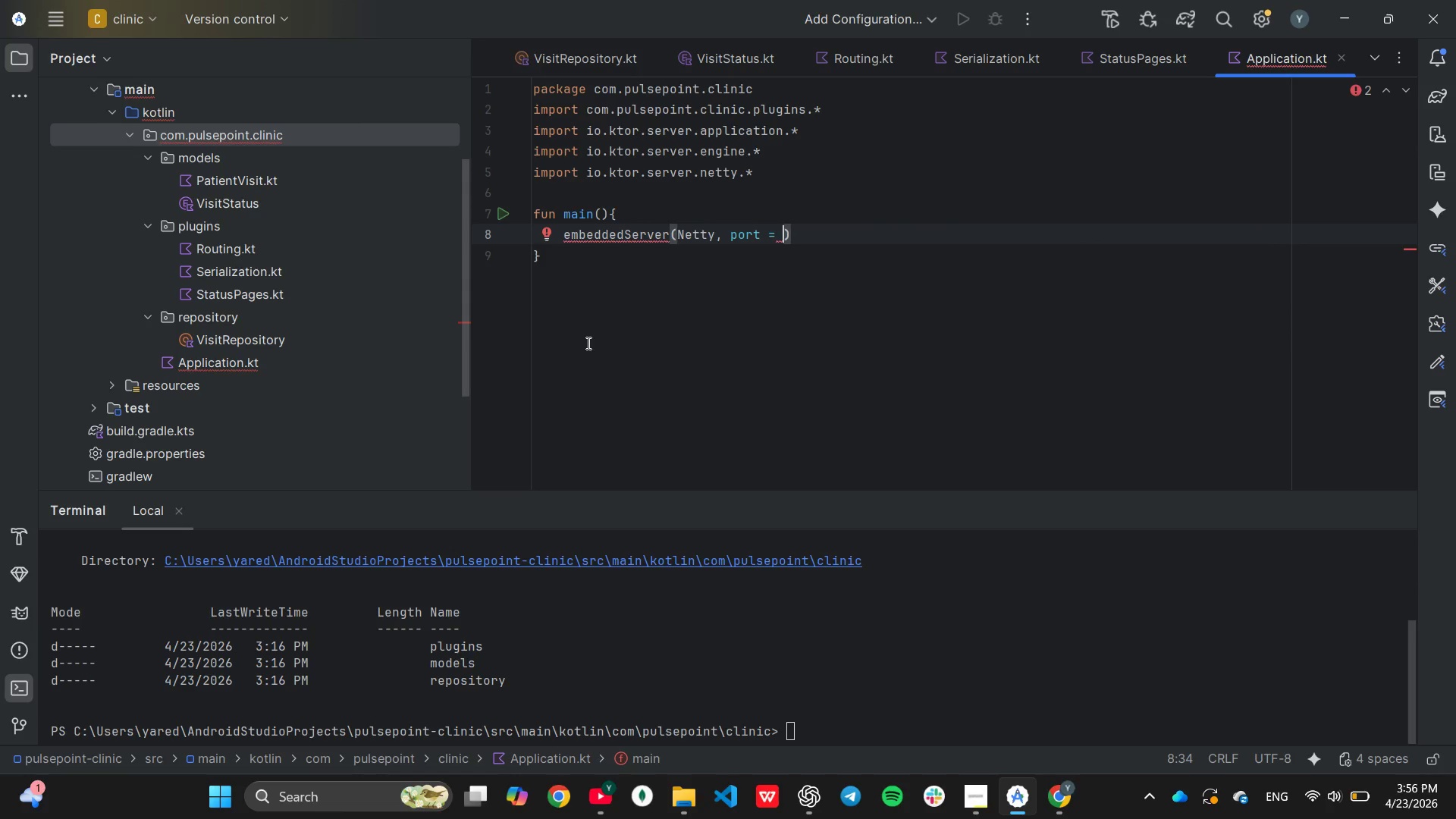 
type(8080,)
 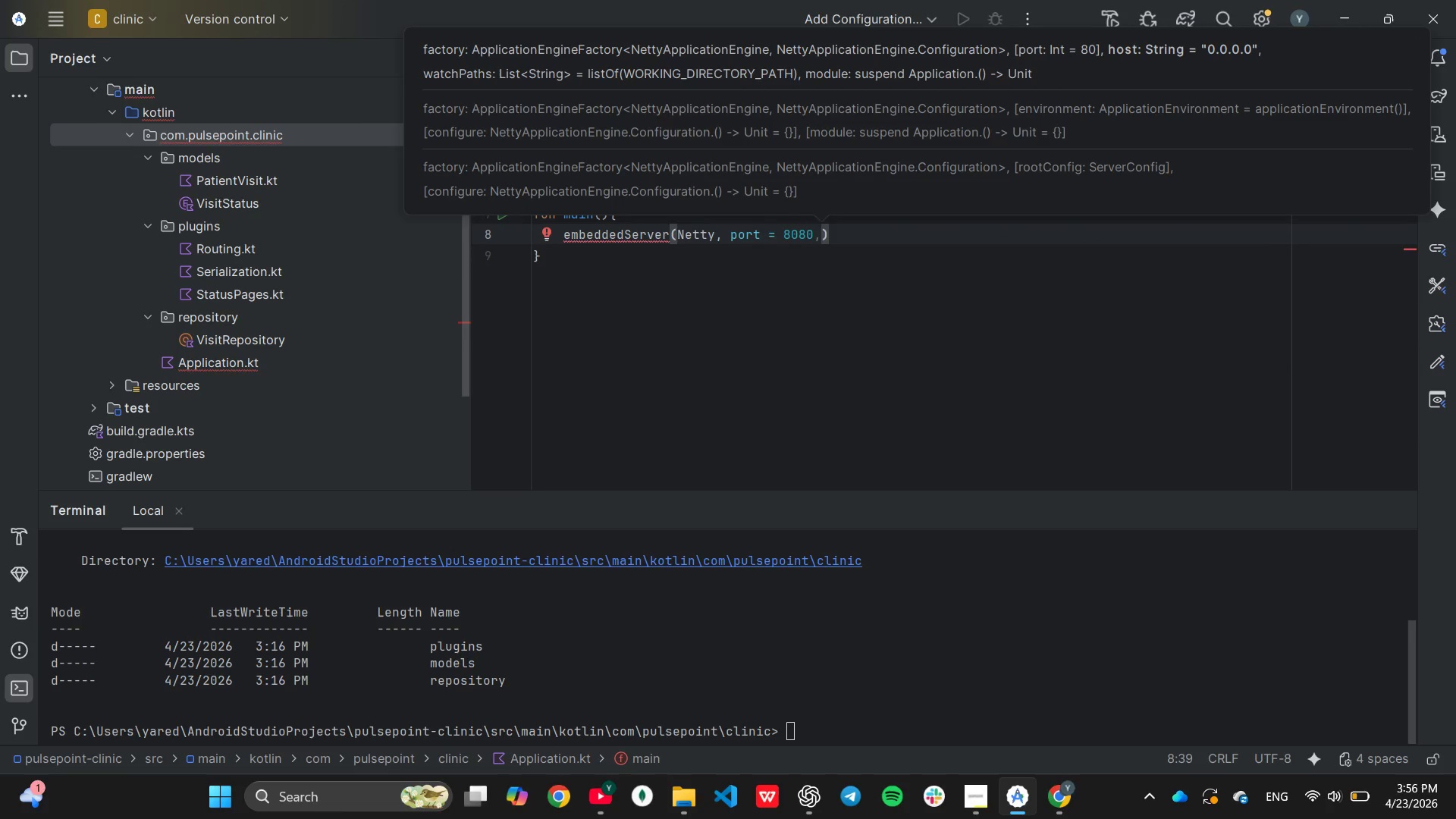 
type( host)
key(Tab)
 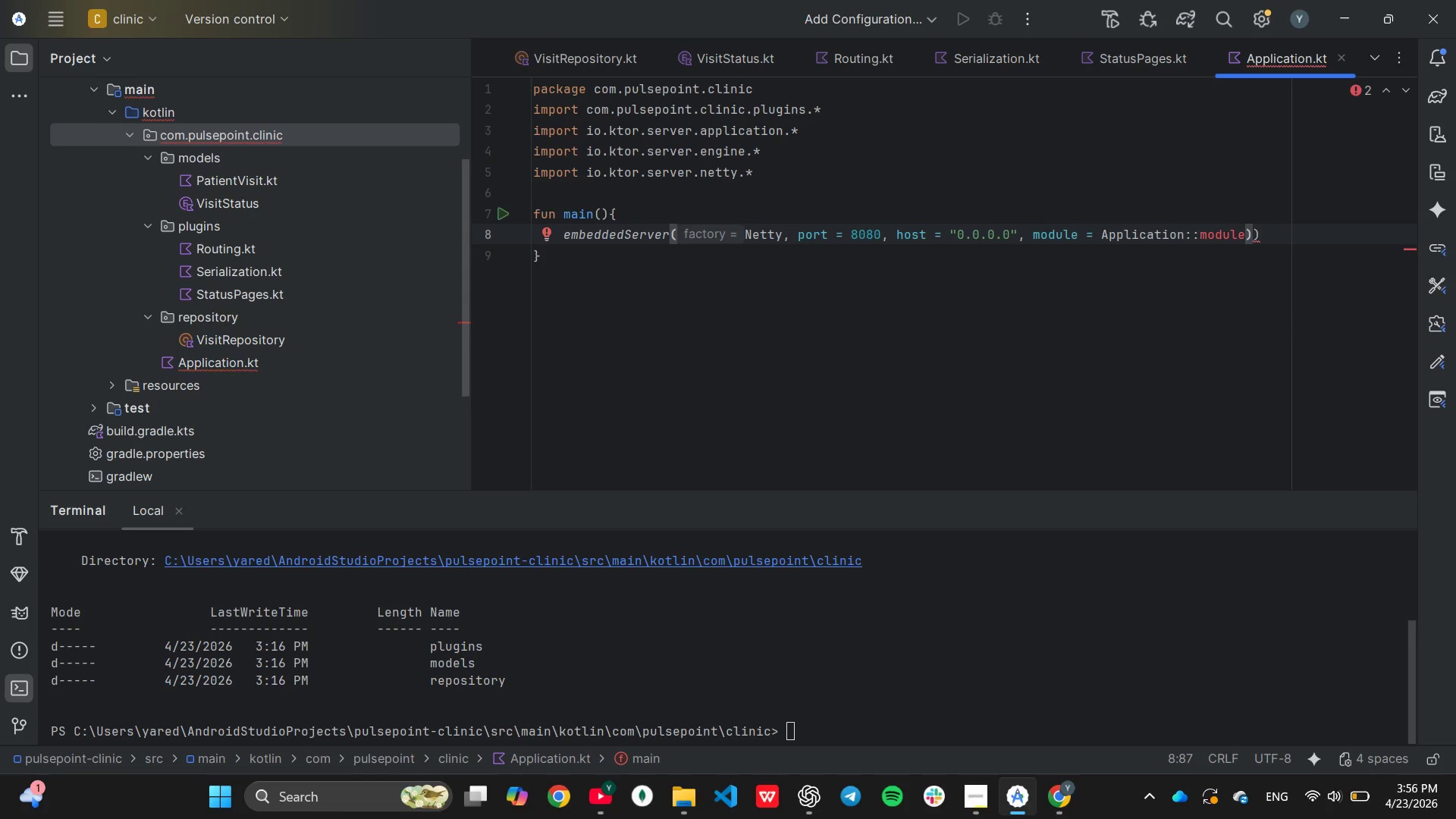 
key(Backspace)
 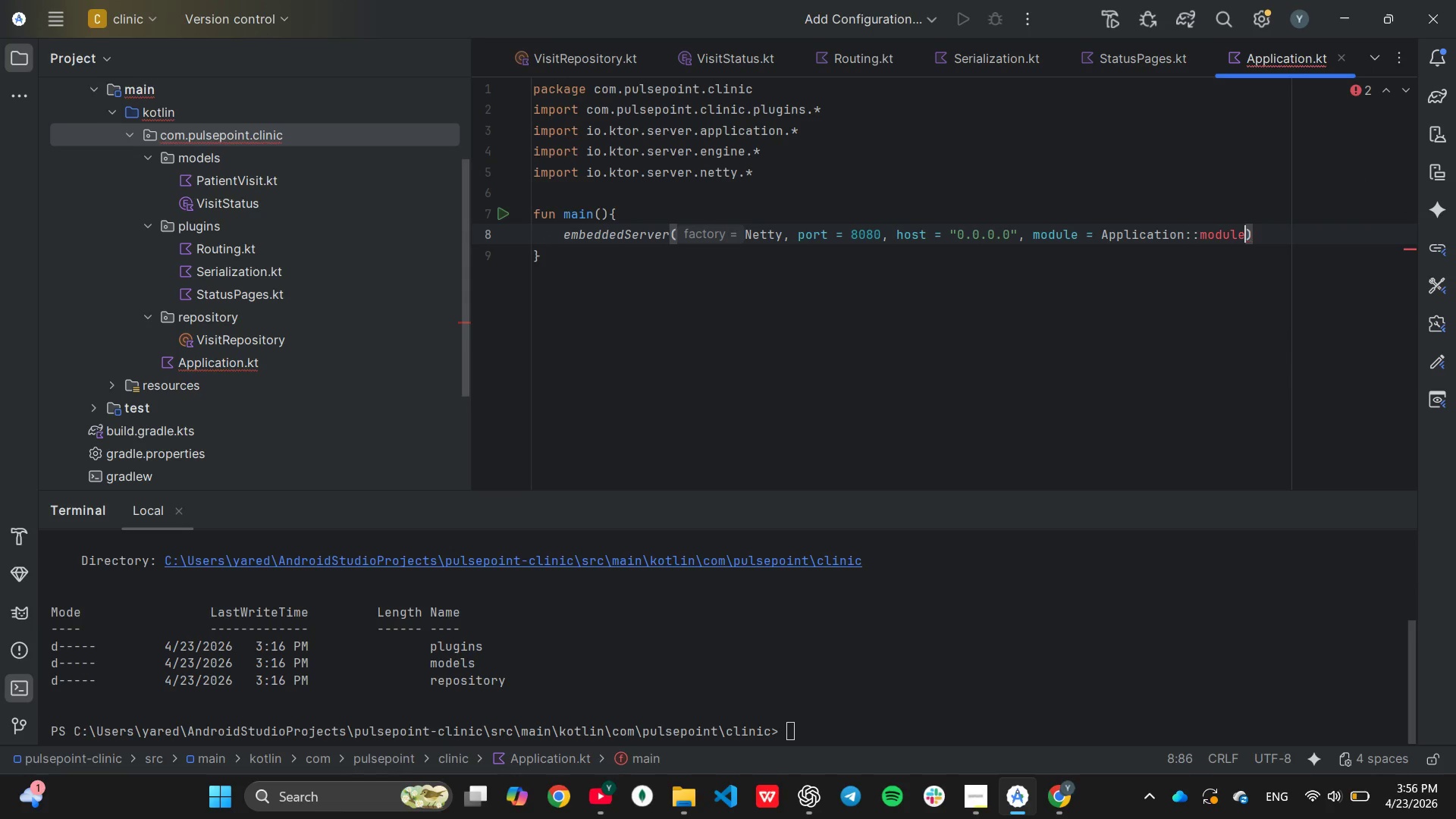 
key(ArrowRight)
 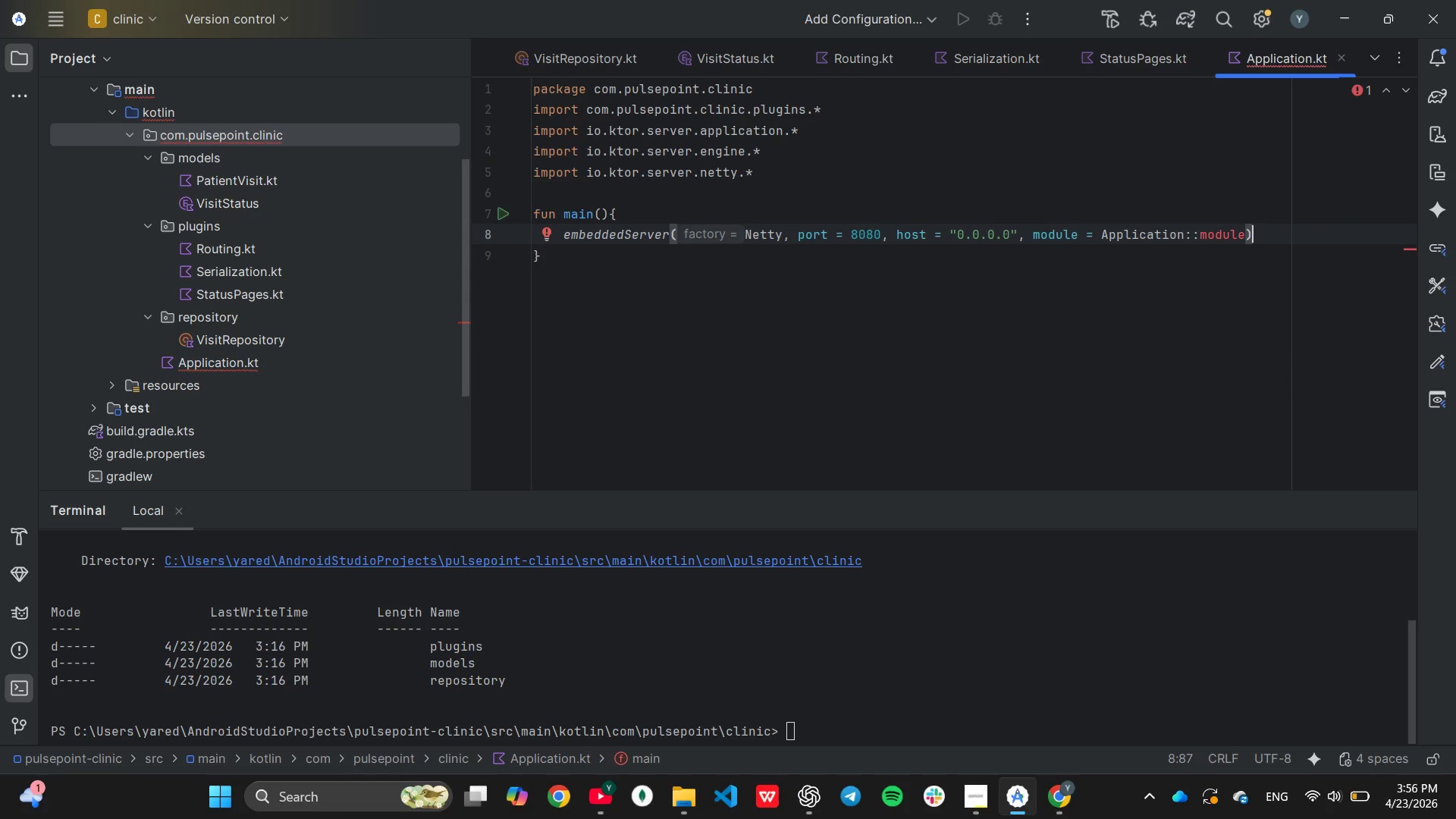 
key(Enter)
 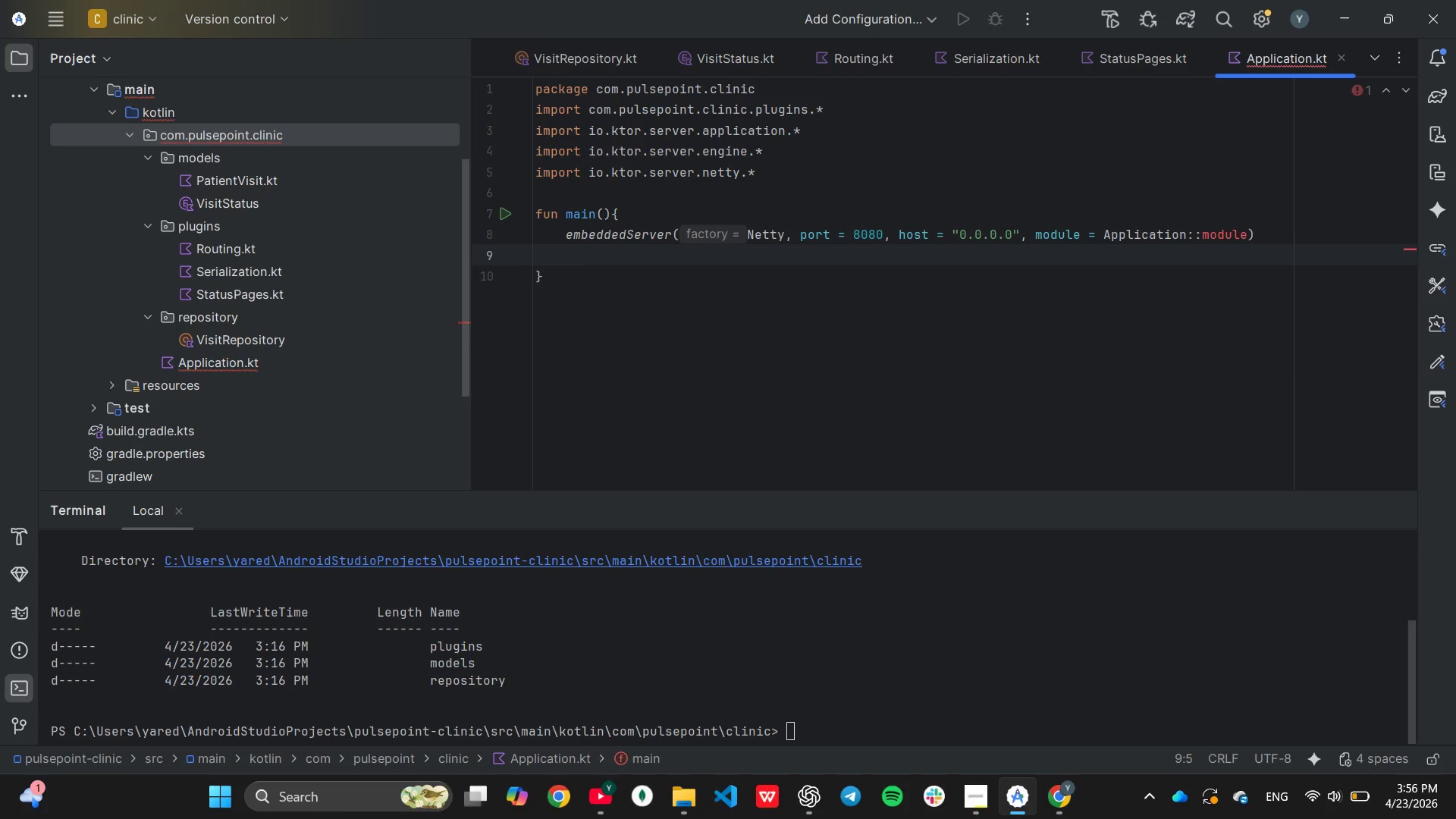 
type(.st)
 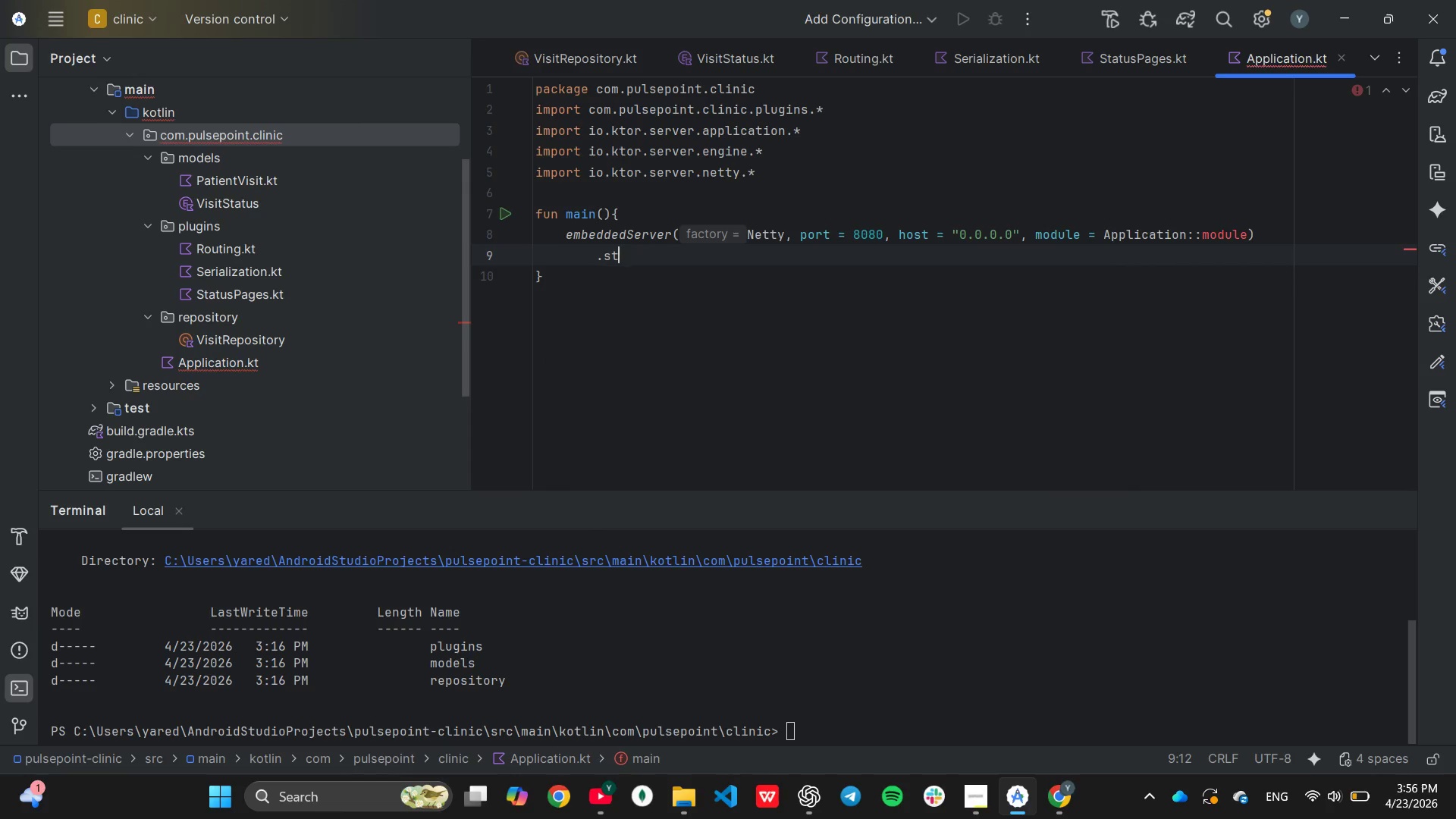 
key(Enter)
 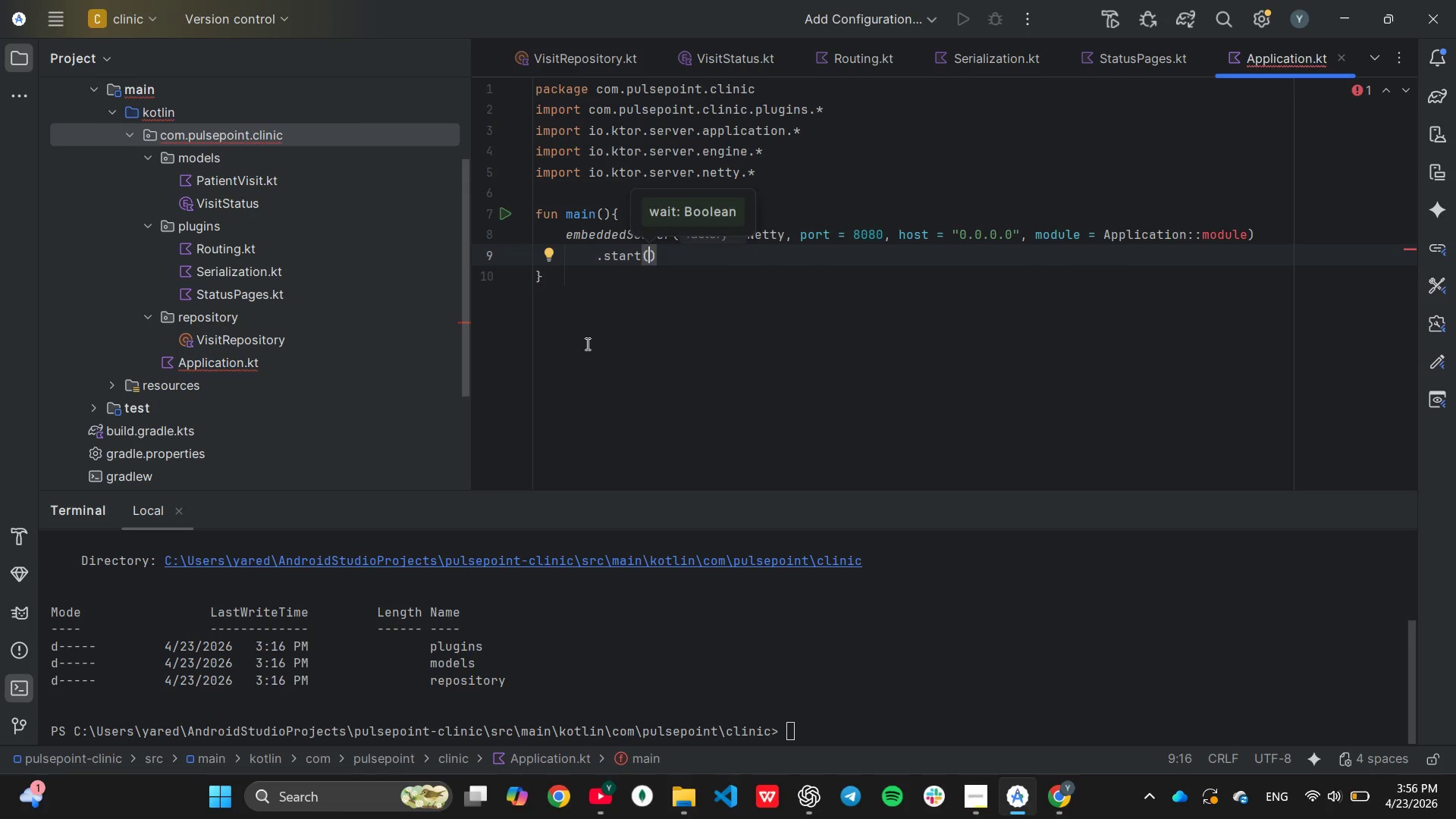 
type(wai)
 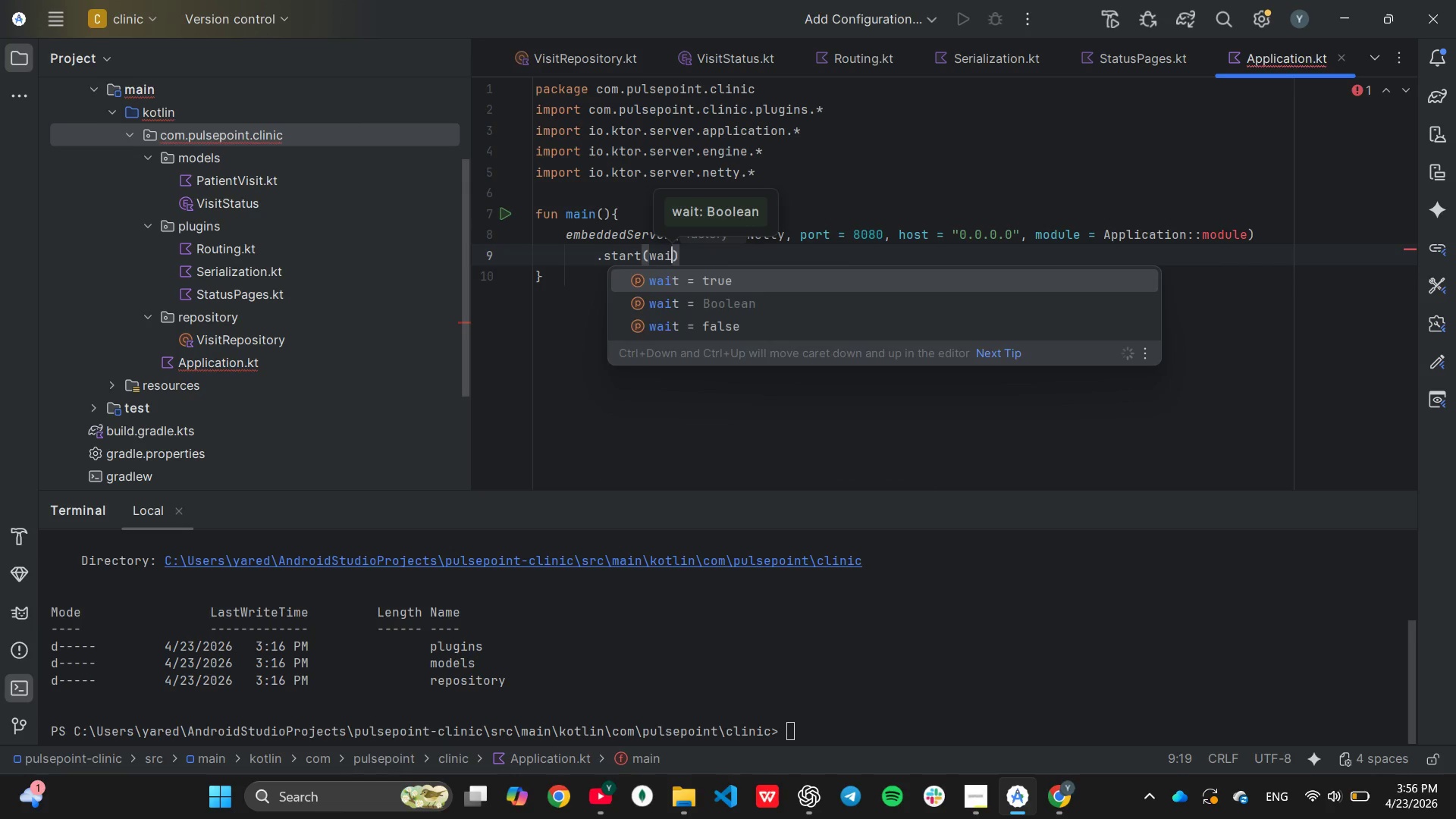 
key(Enter)
 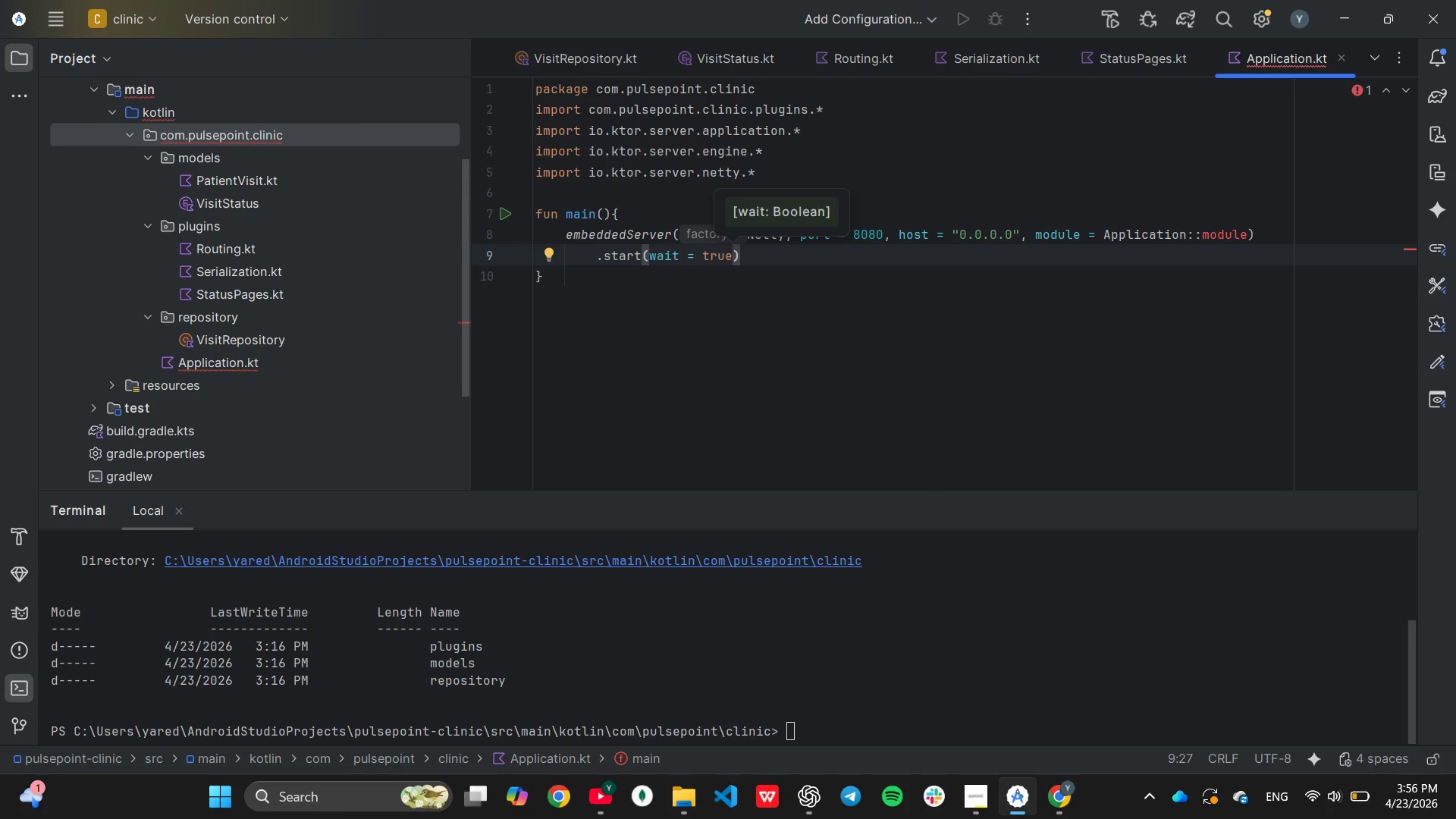 
key(ArrowDown)
 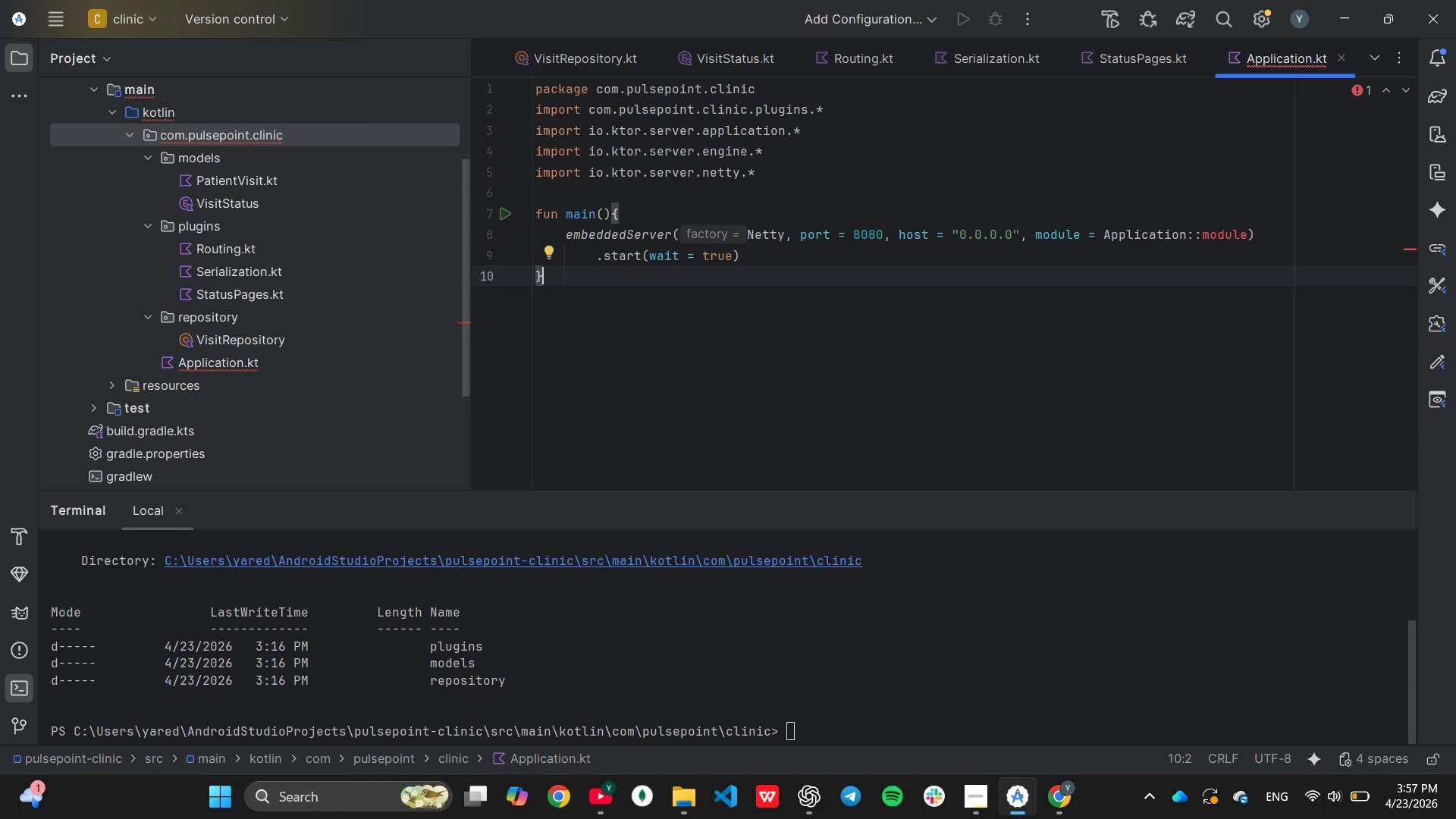 
key(Enter)
 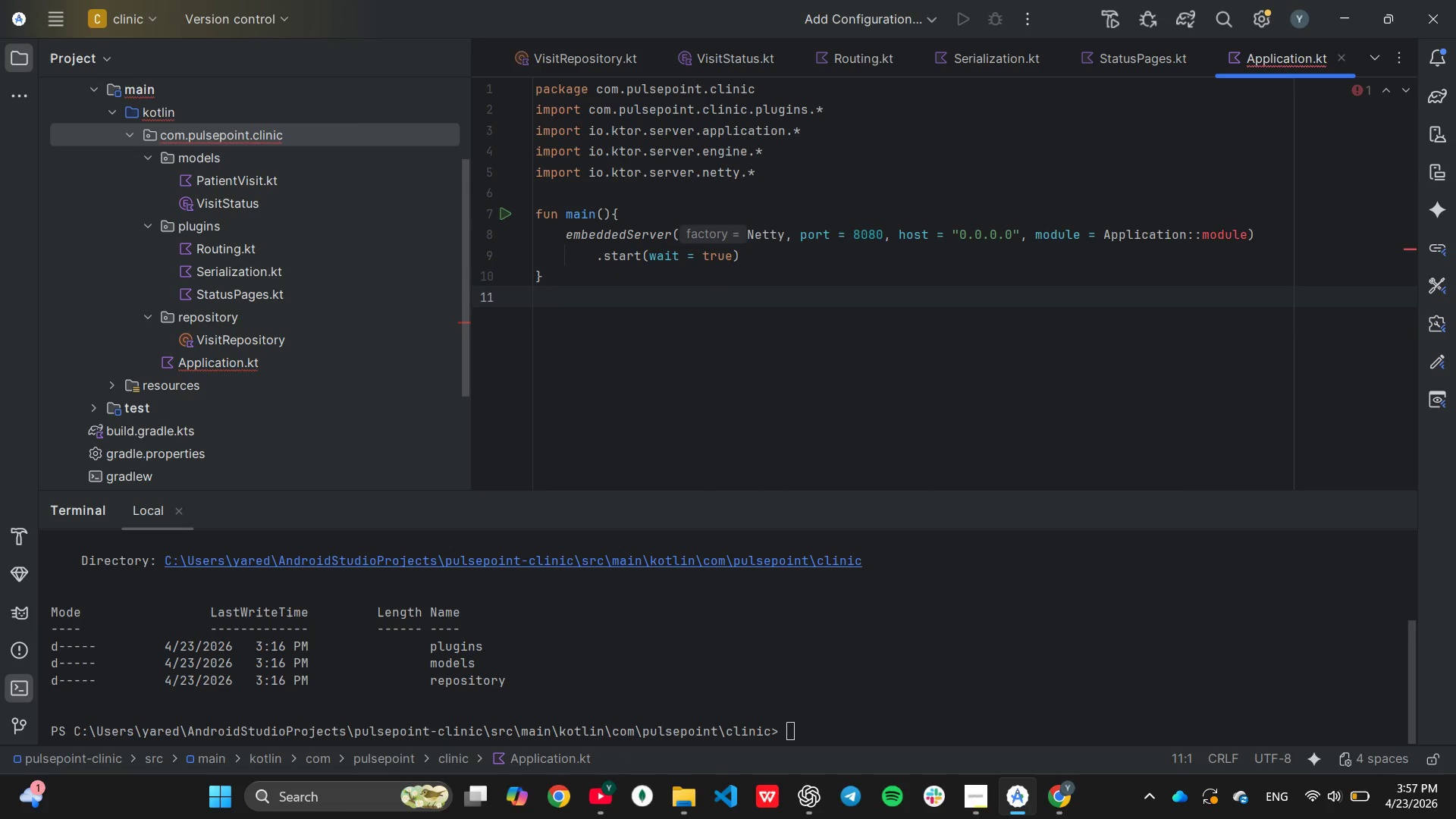 
key(Enter)
 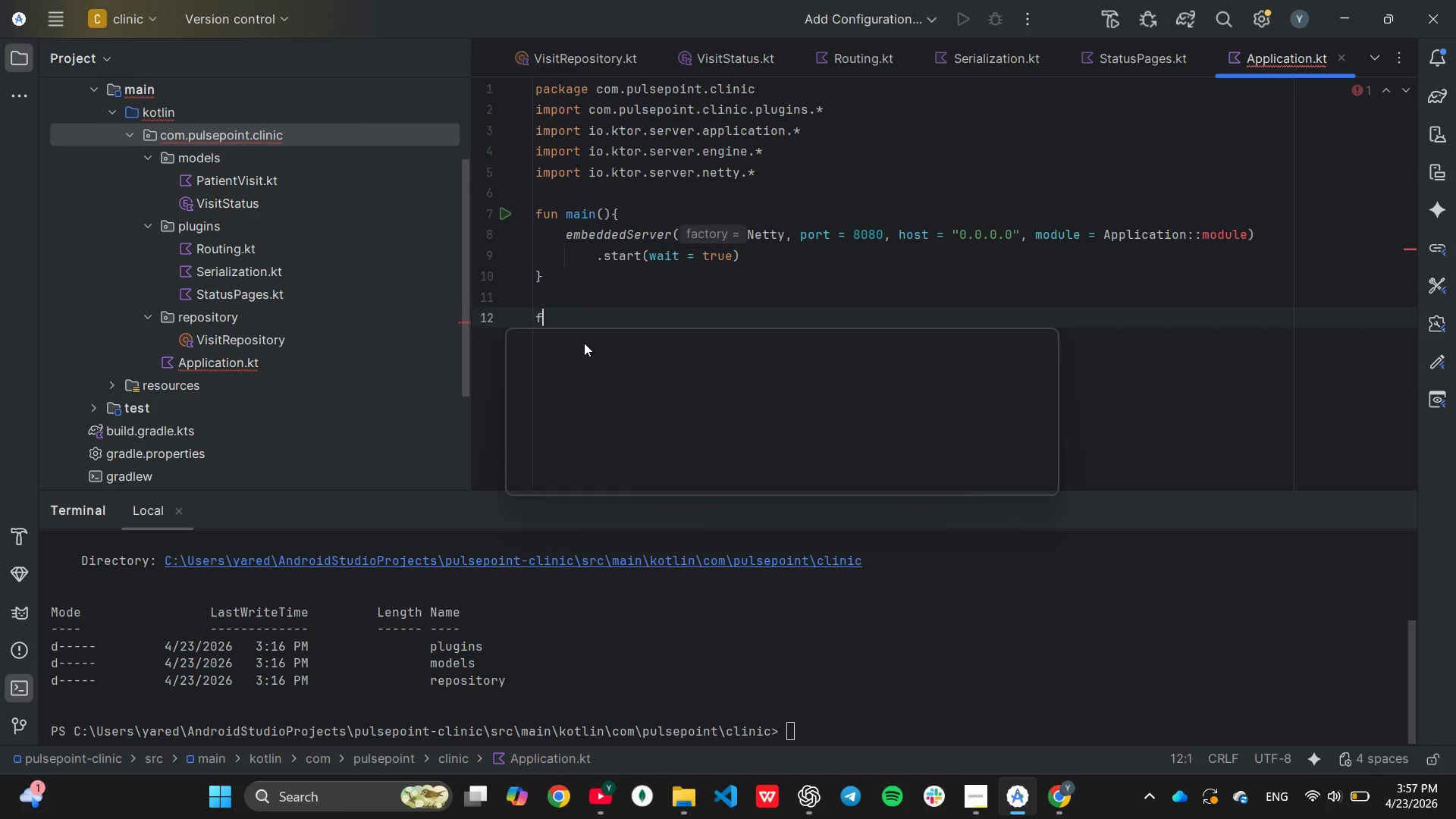 
type(fu)
 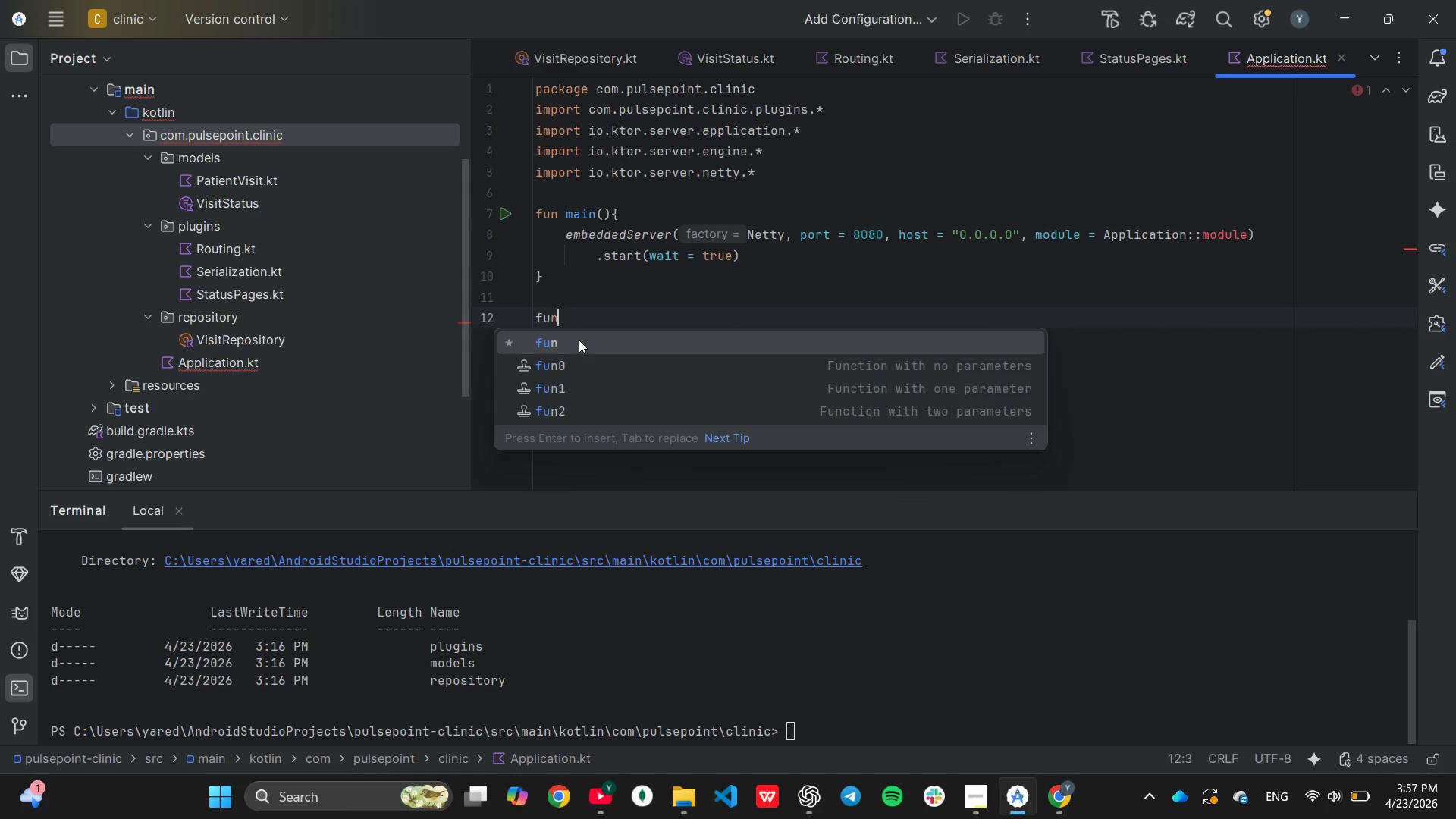 
type(n Applica)
 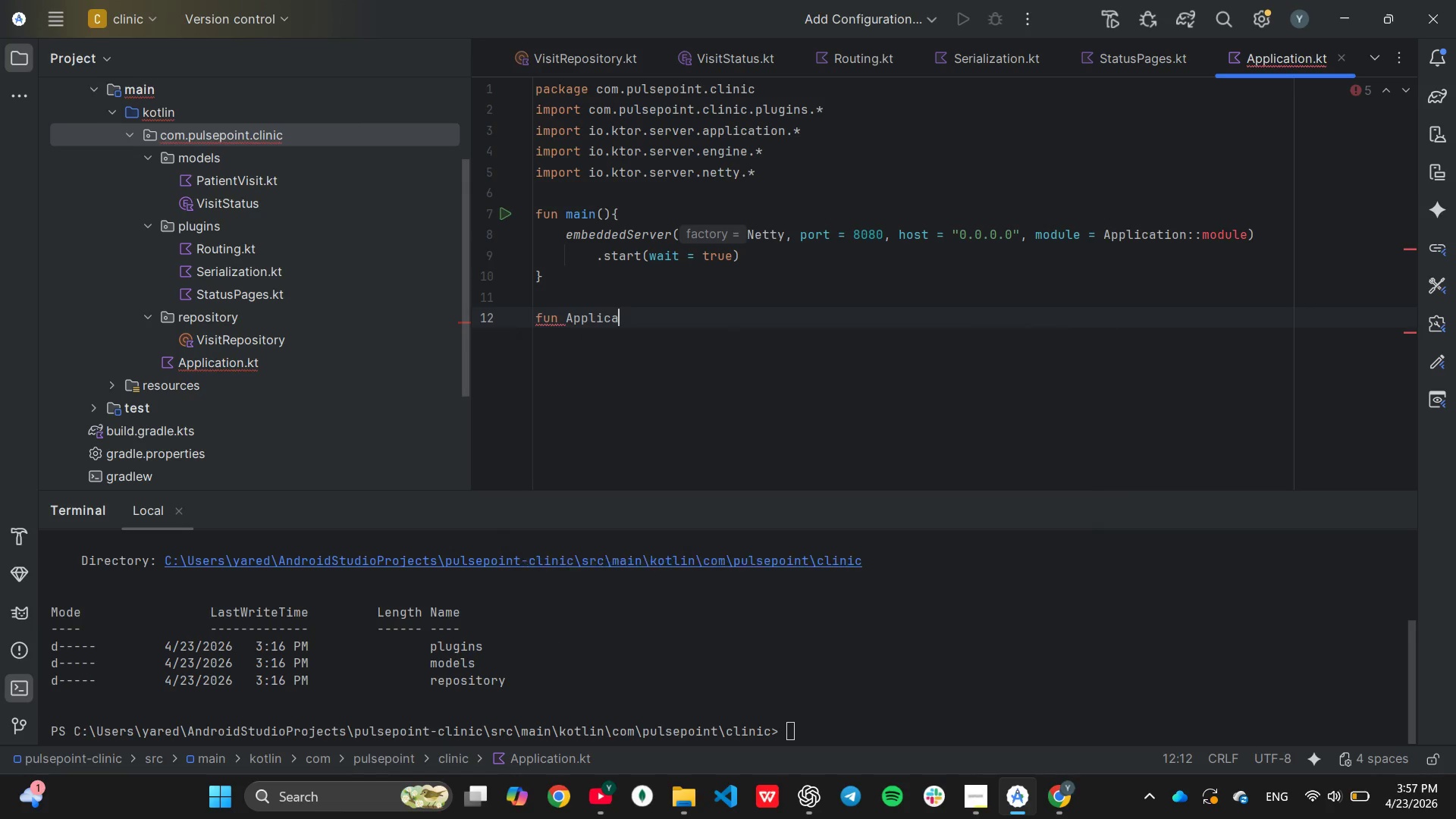 
 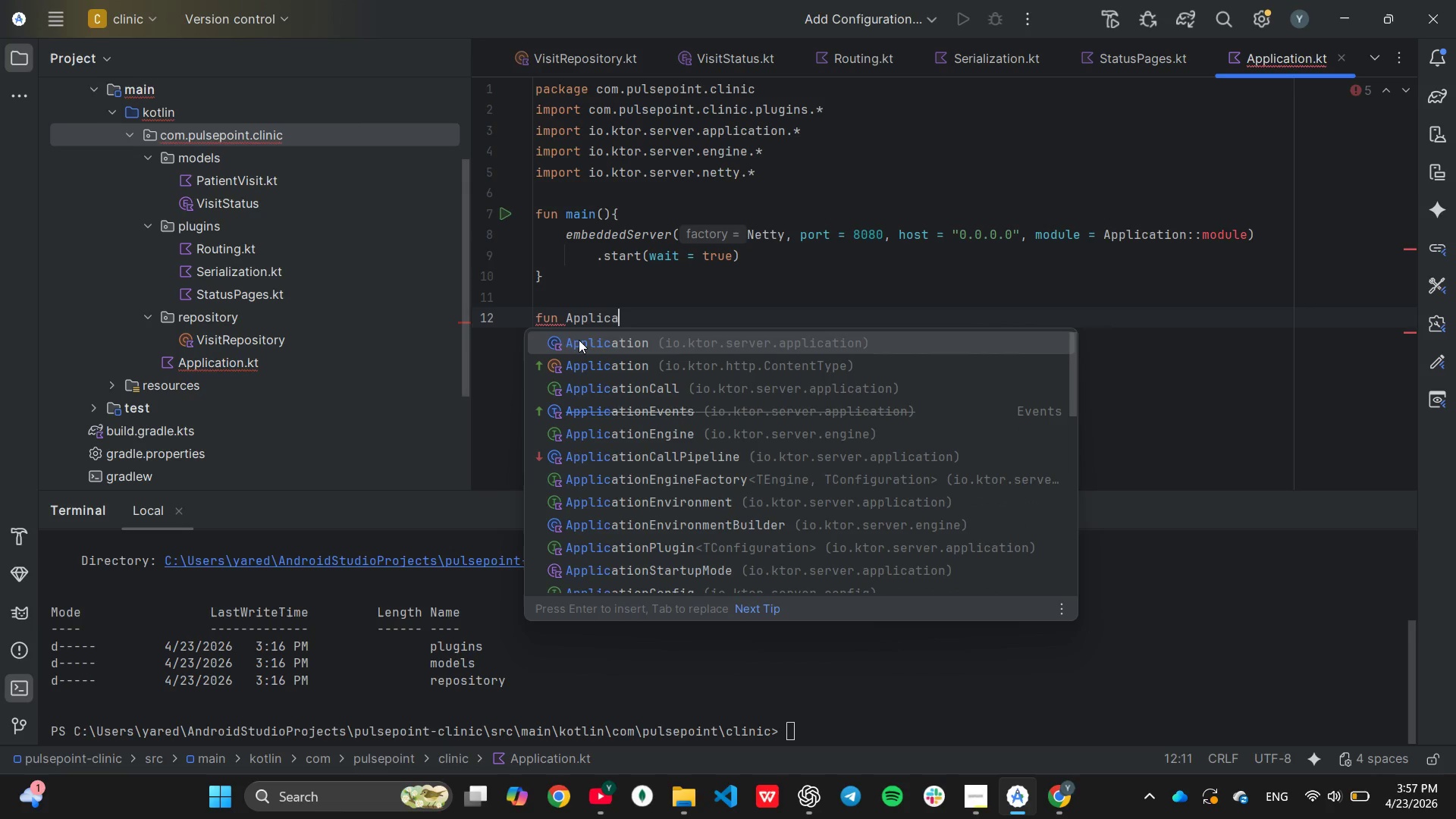 
key(Enter)
 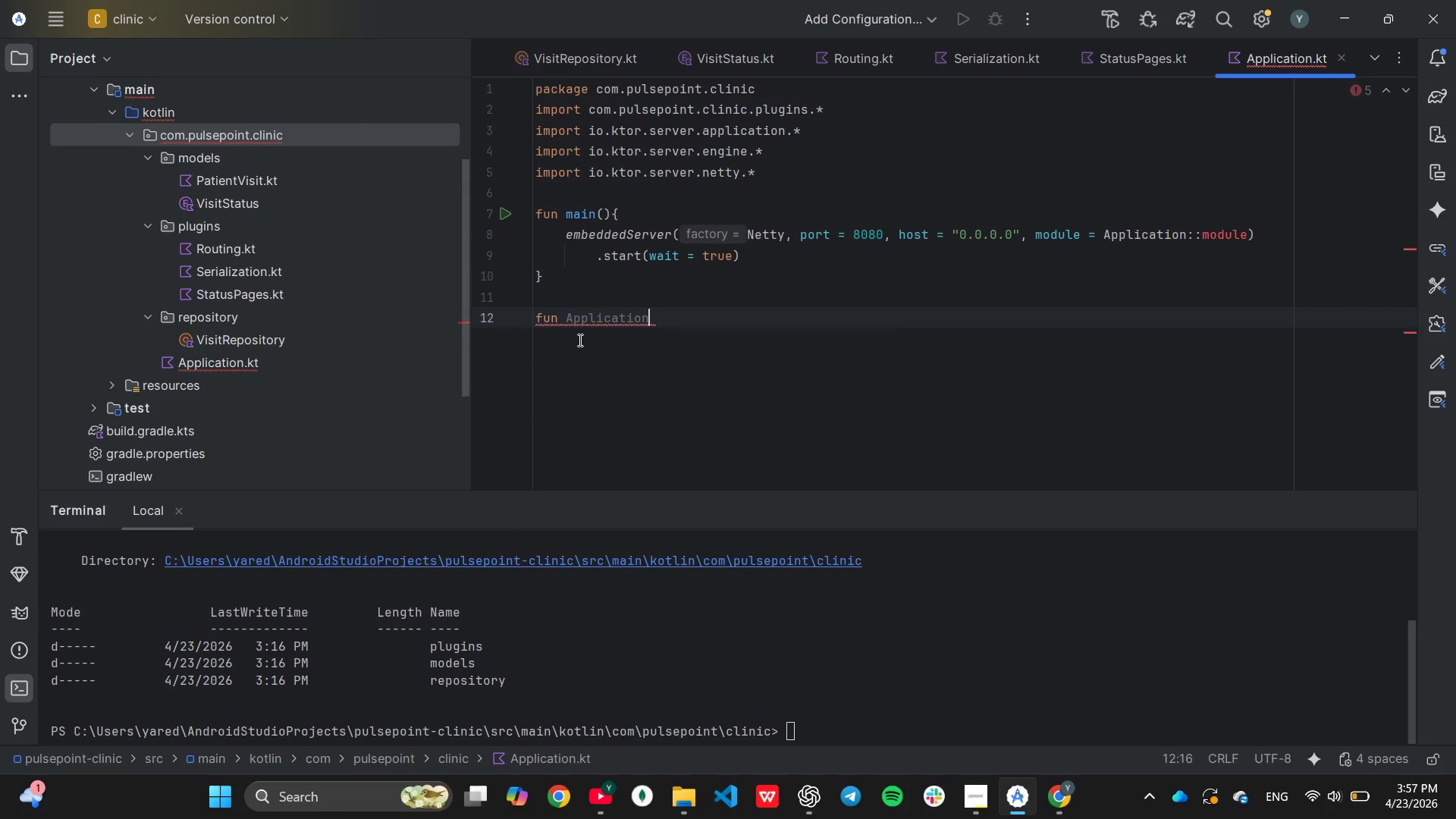 
type(.module()
 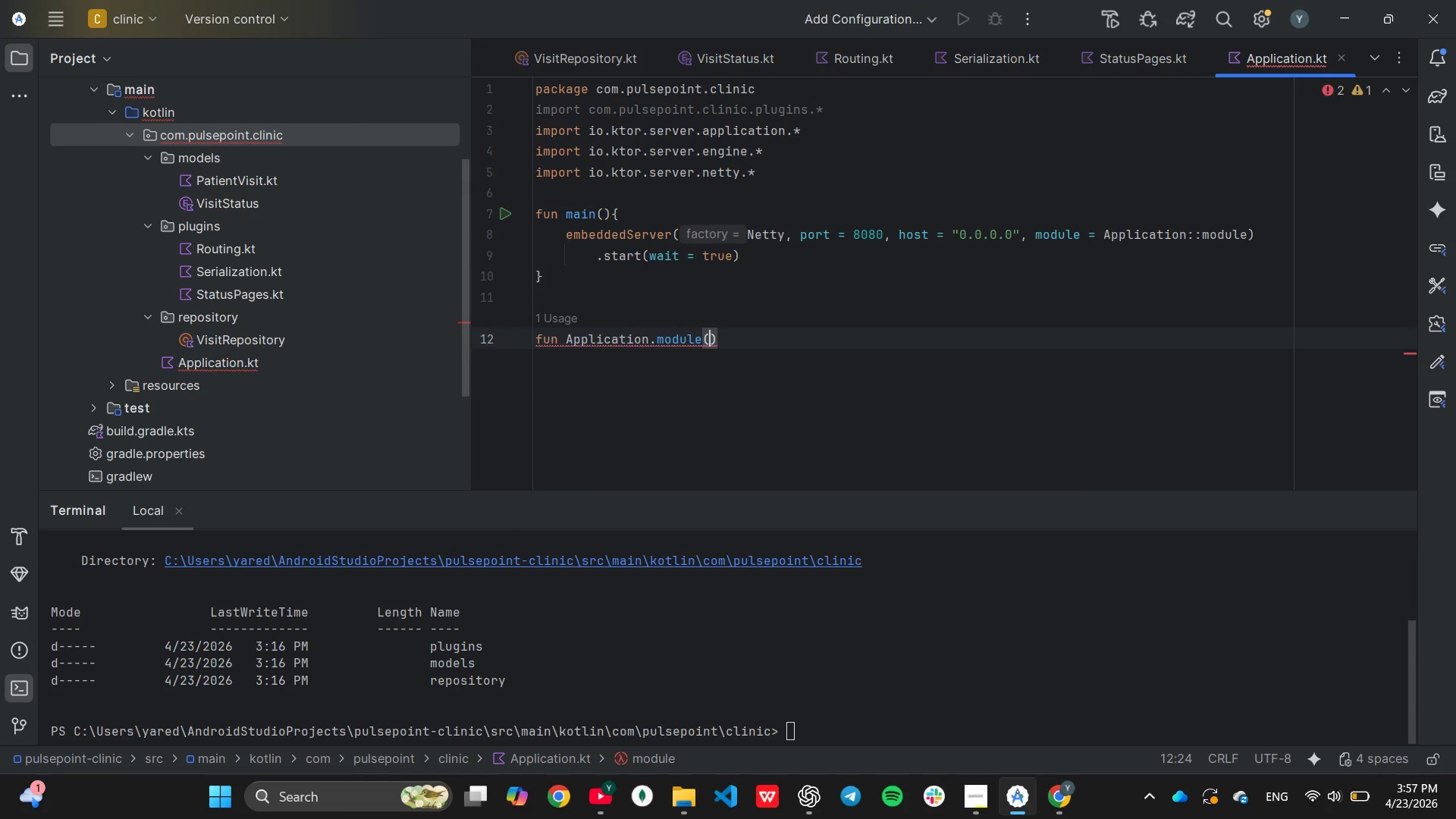 
key(ArrowRight)
 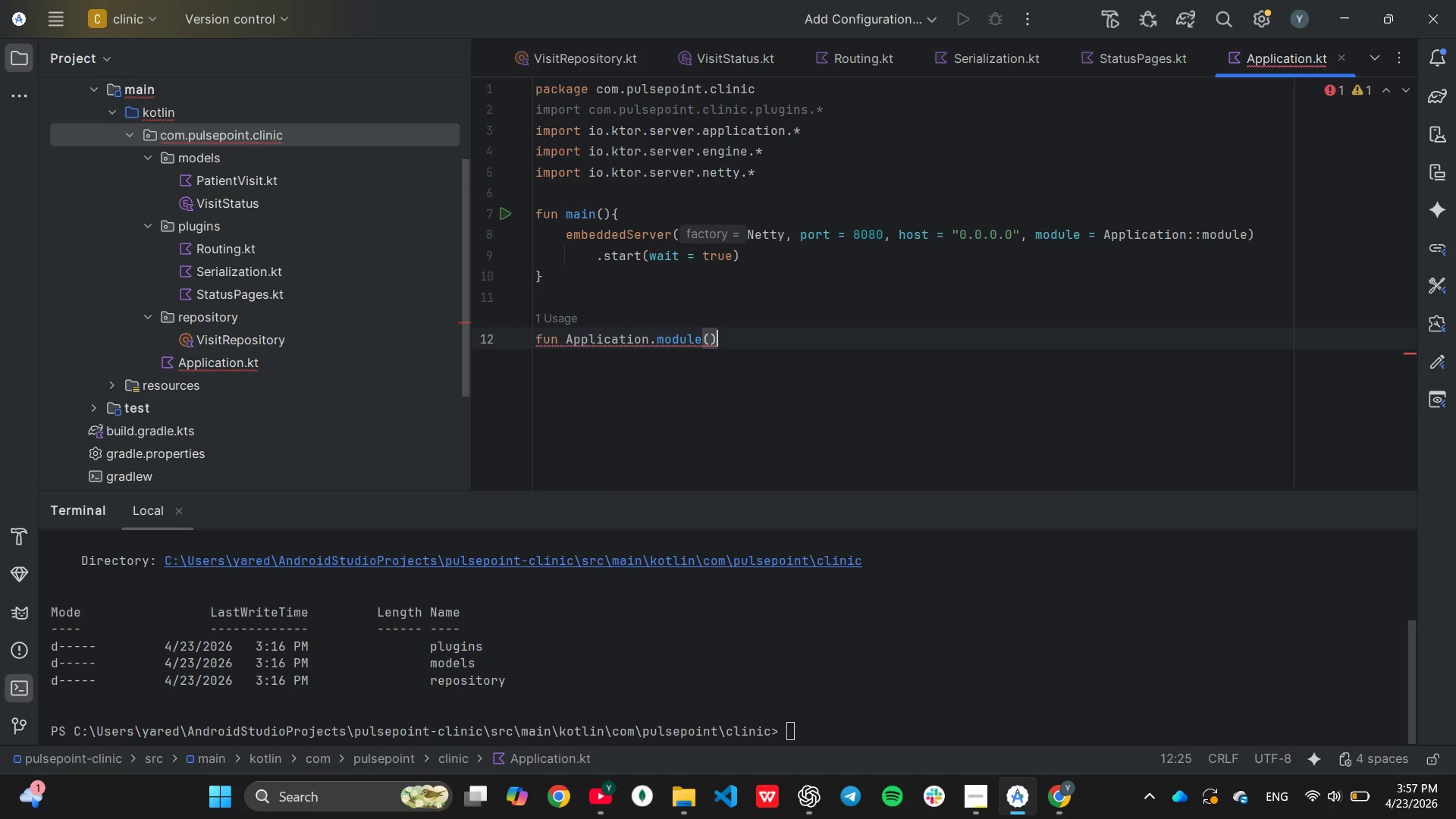 
key(Shift+BracketLeft)
 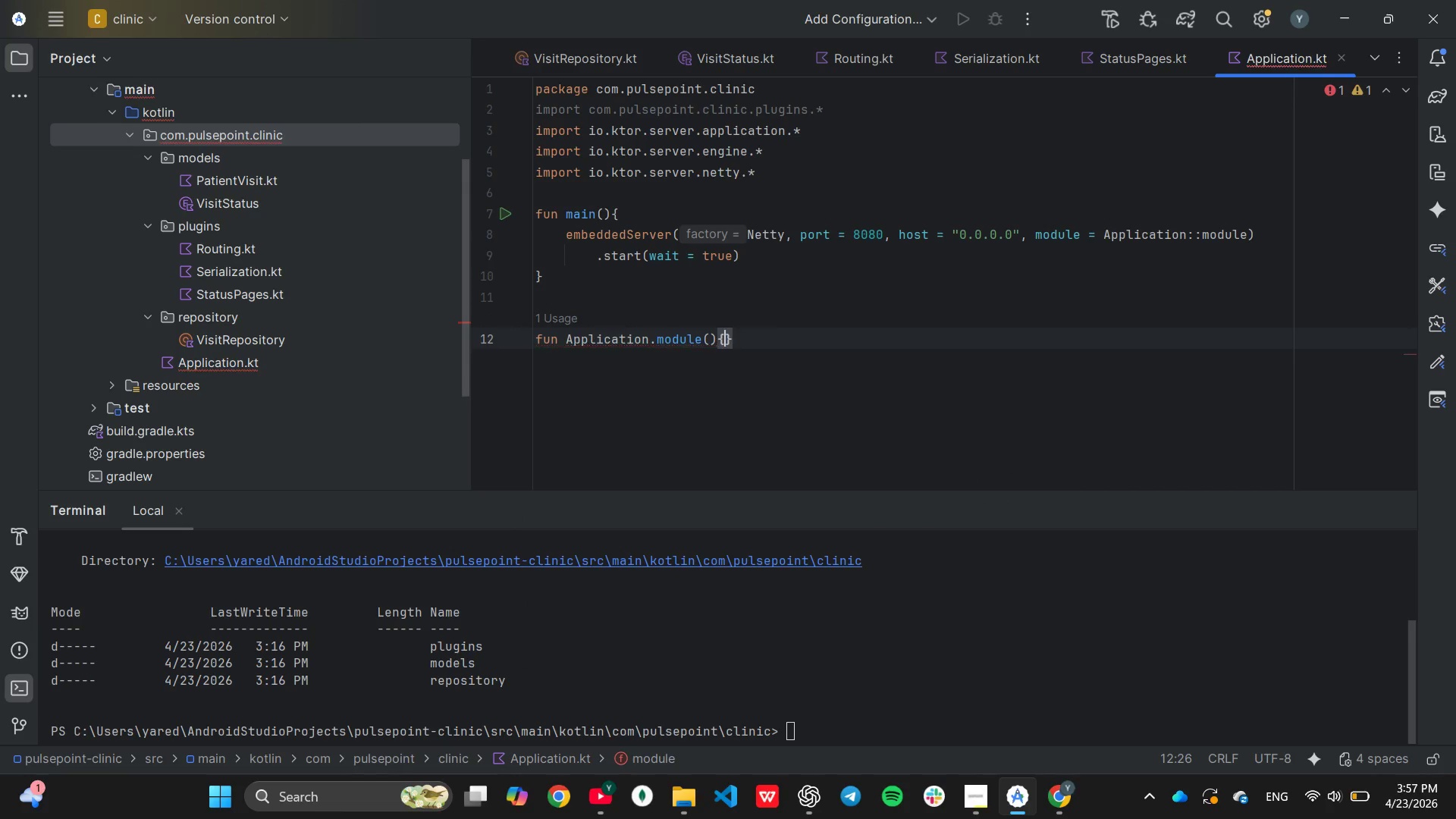 
key(Enter)
 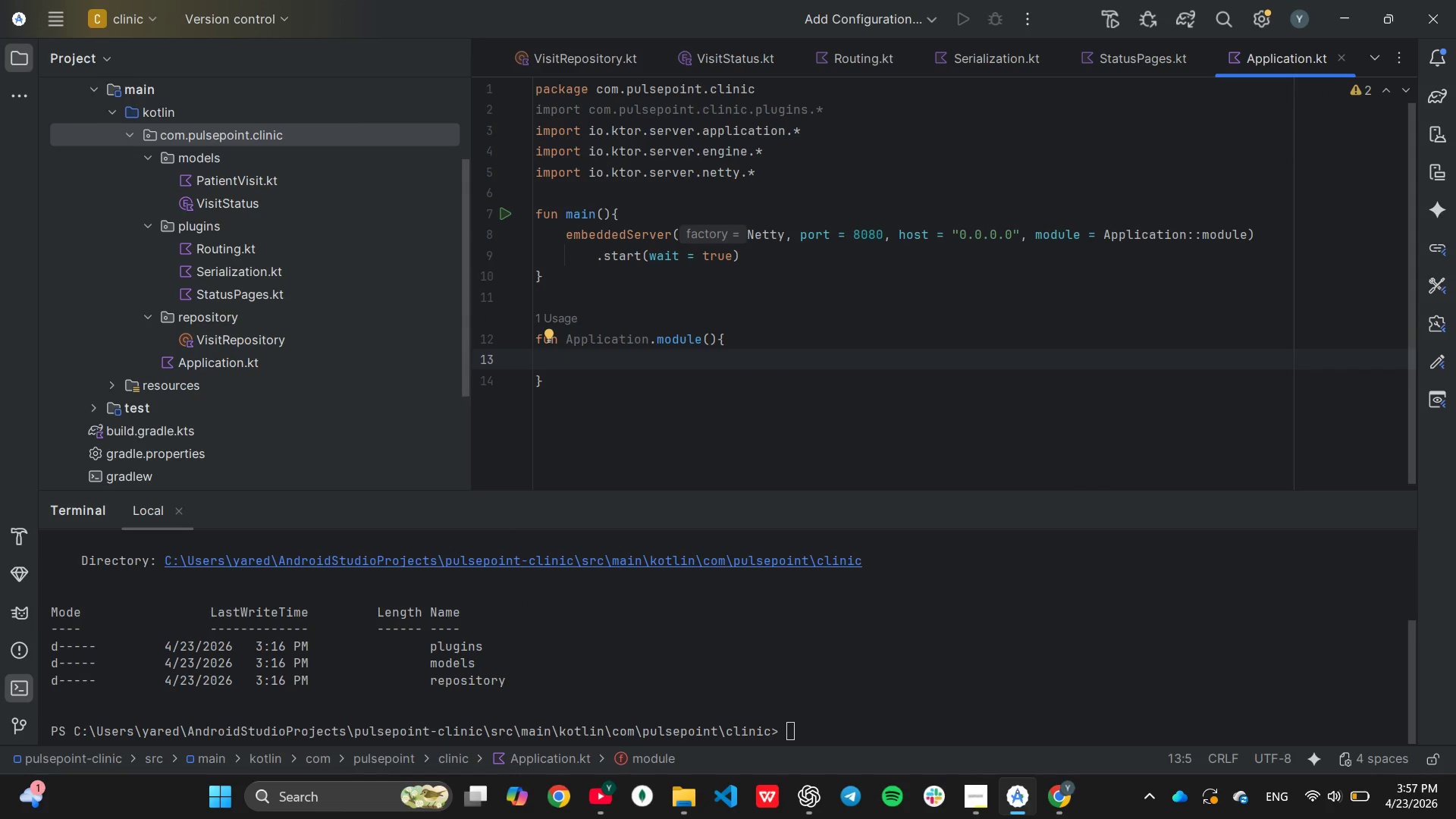 
type(con)
 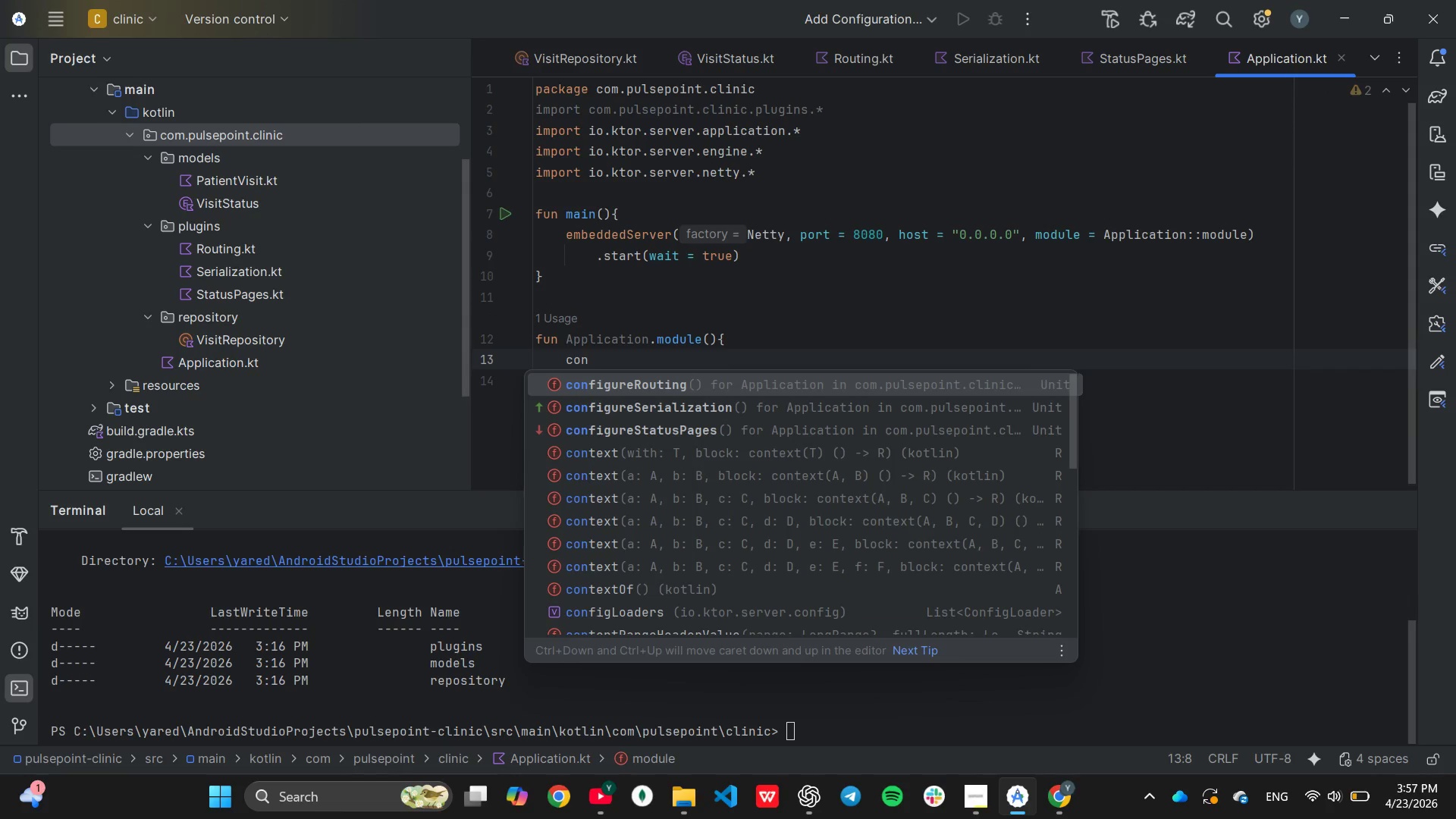 
key(ArrowDown)
 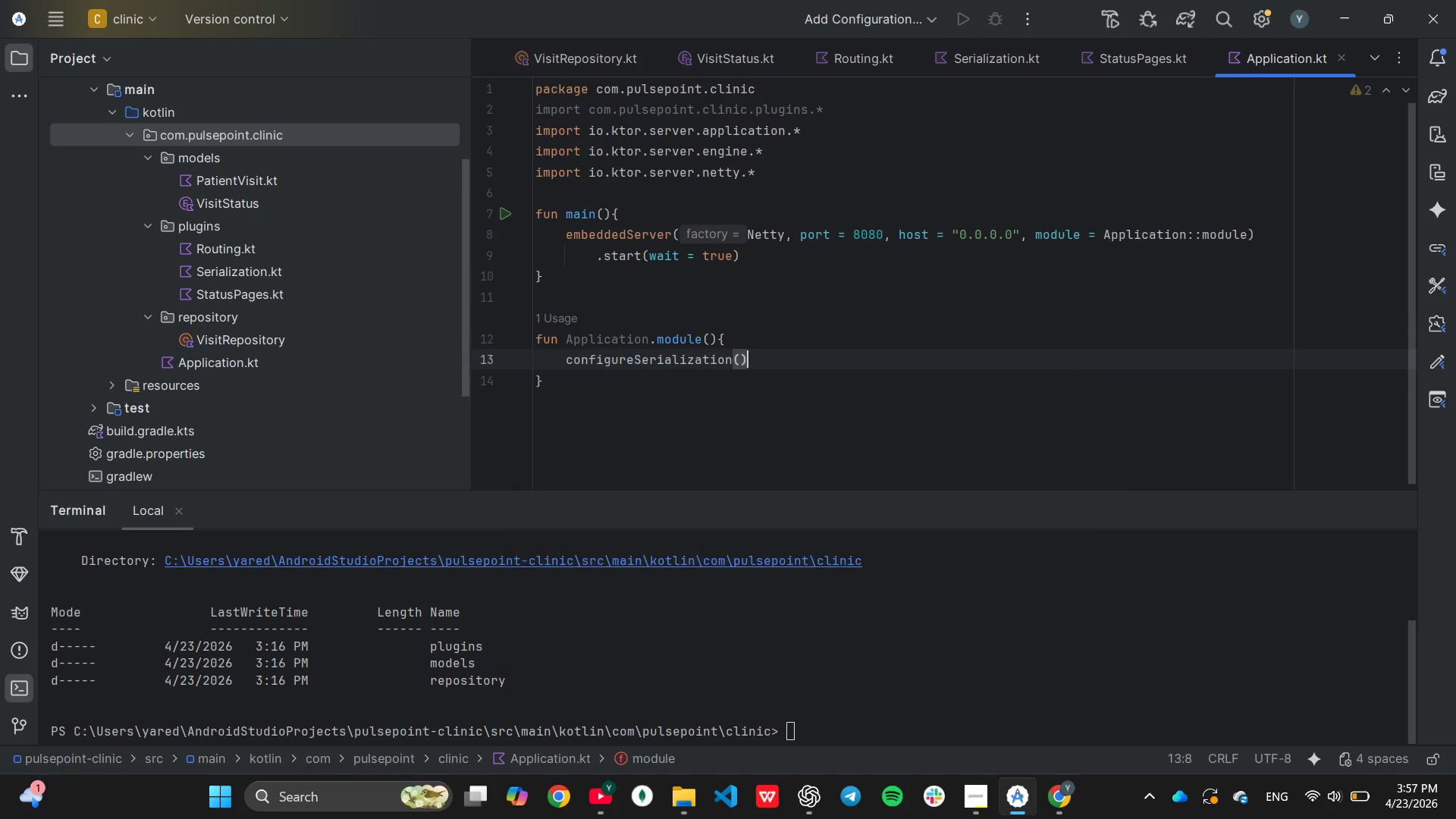 
key(Enter)
 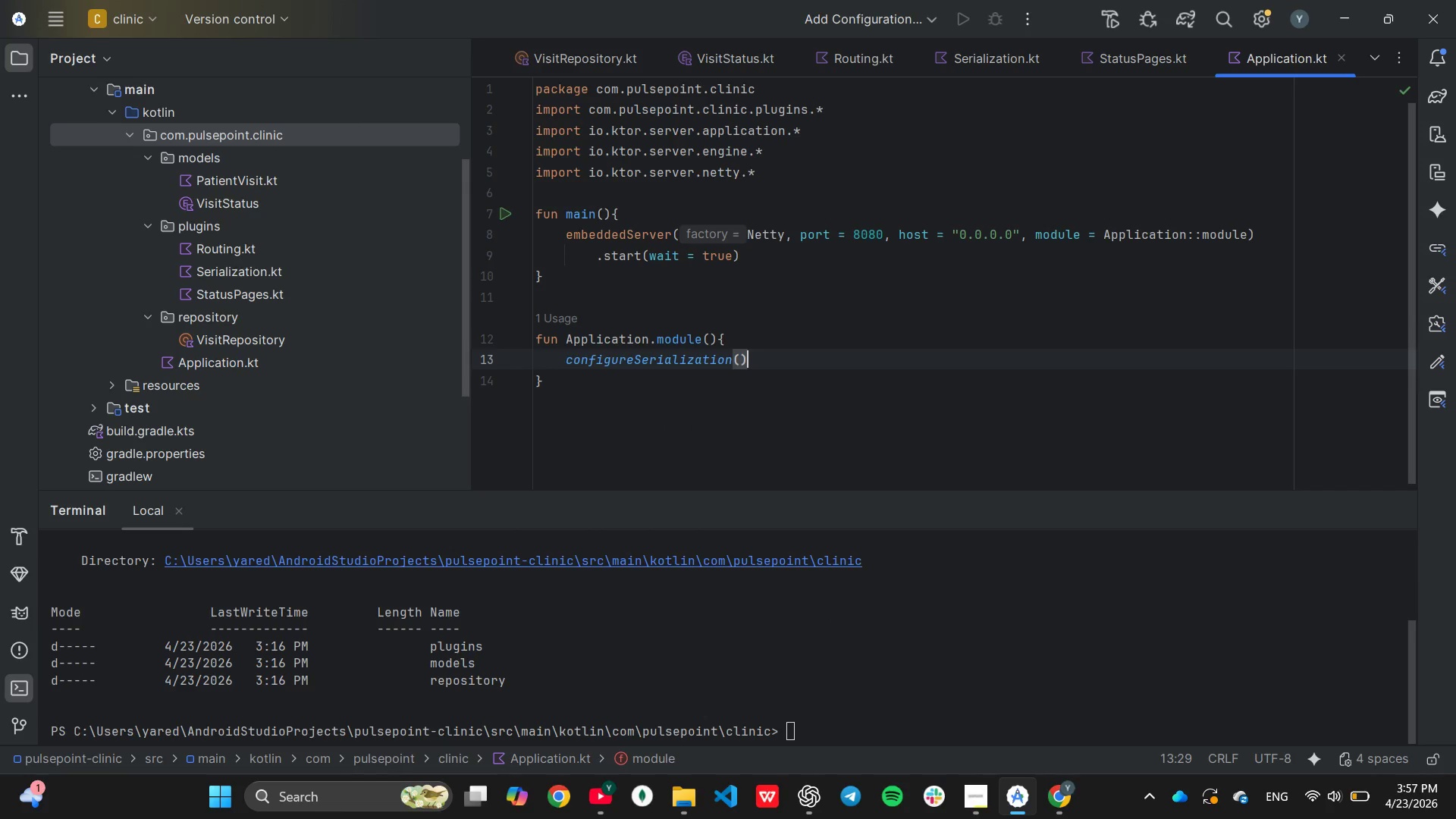 
key(ArrowDown)
 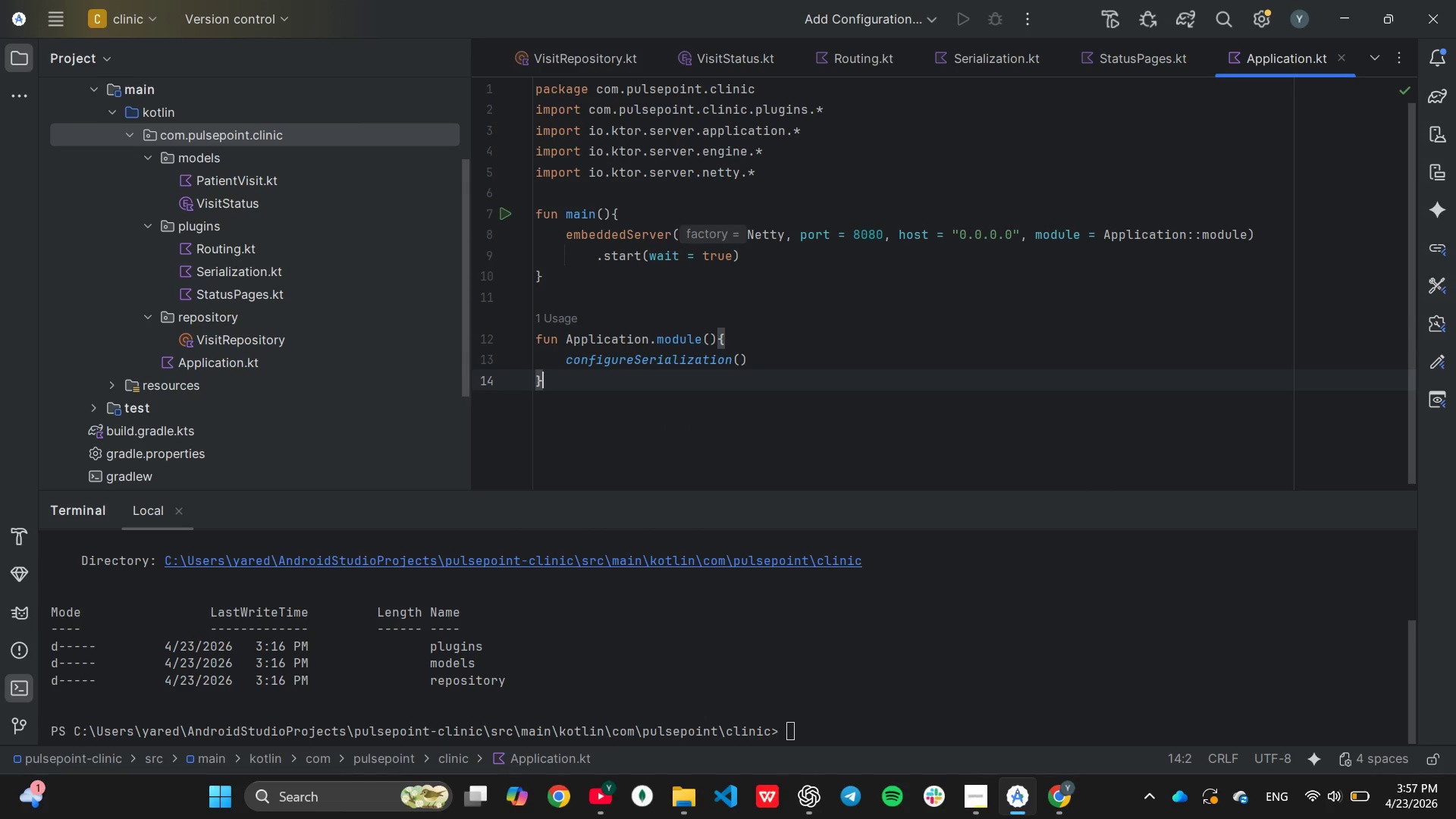 
type(con)
key(Backspace)
key(Backspace)
key(Backspace)
 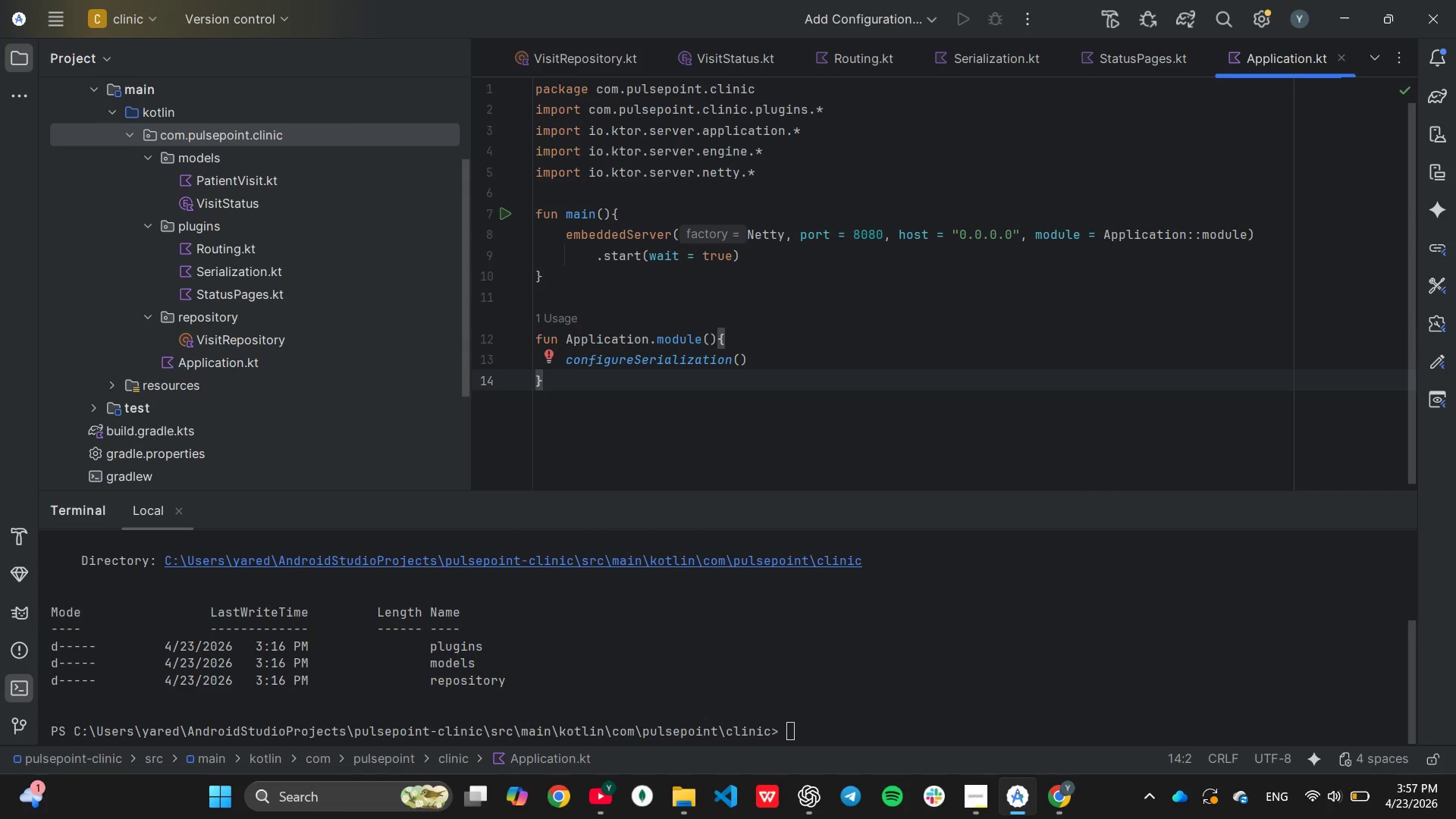 
key(ArrowLeft)
 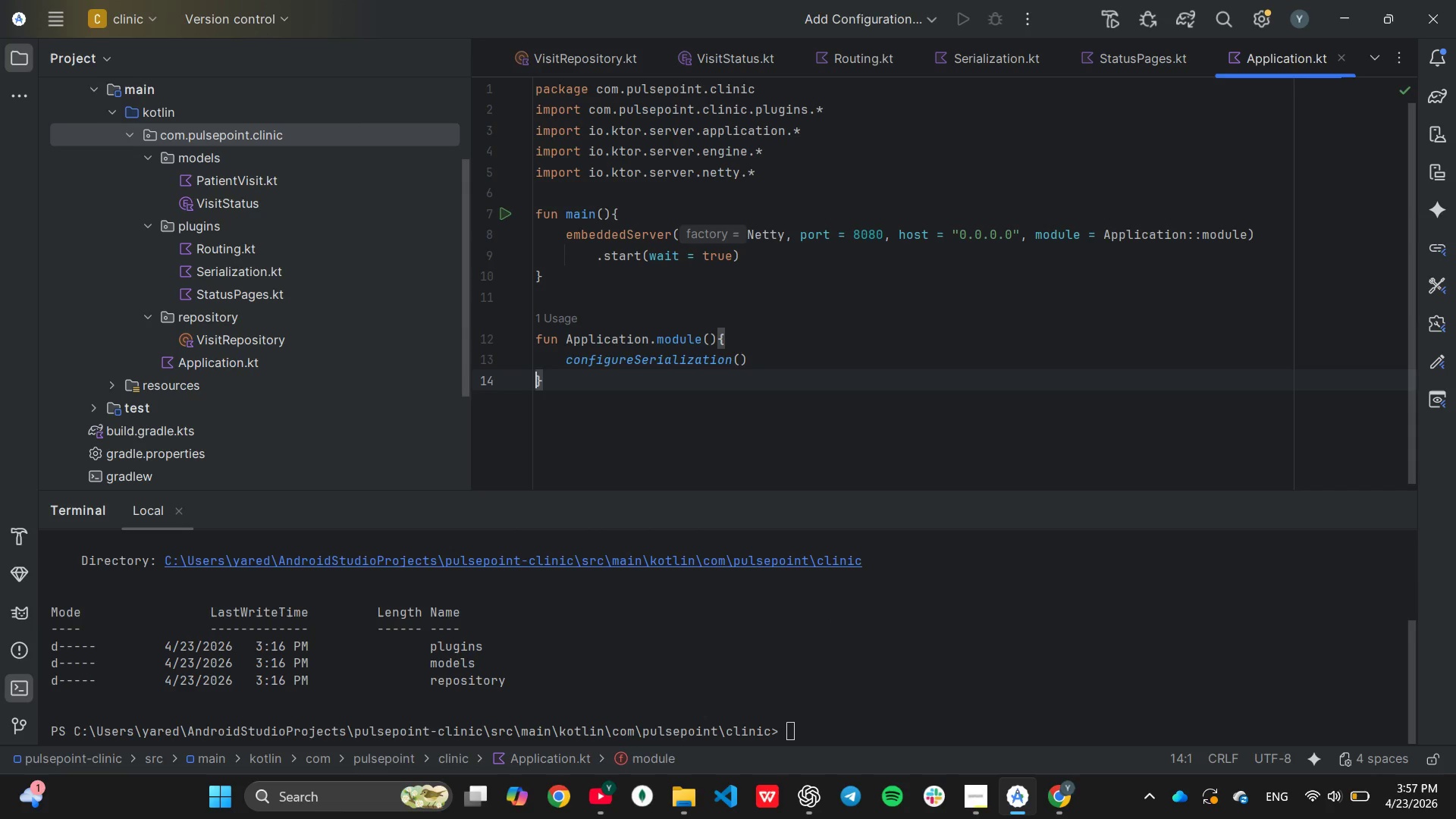 
key(ArrowLeft)
 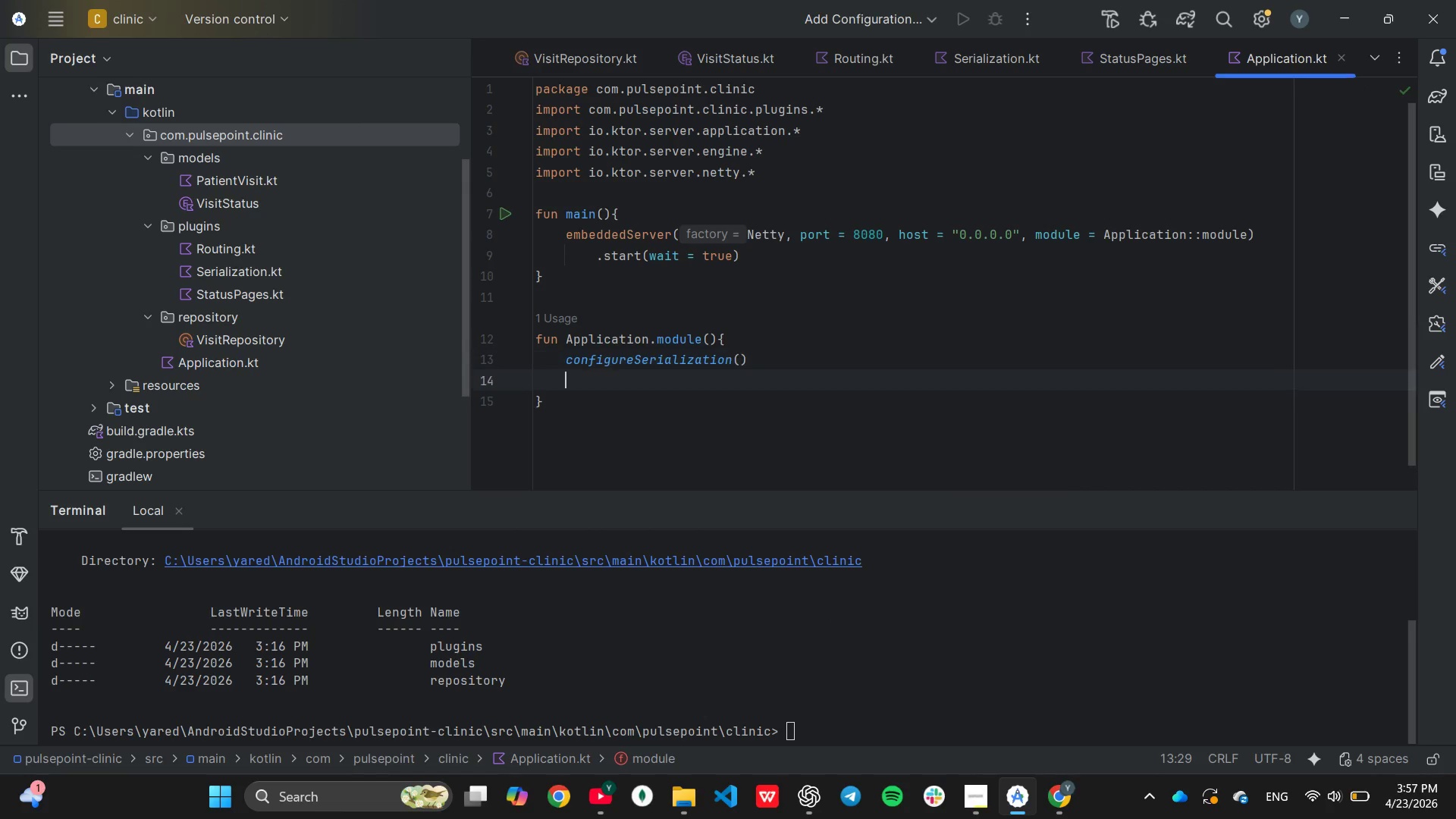 
key(Enter)
 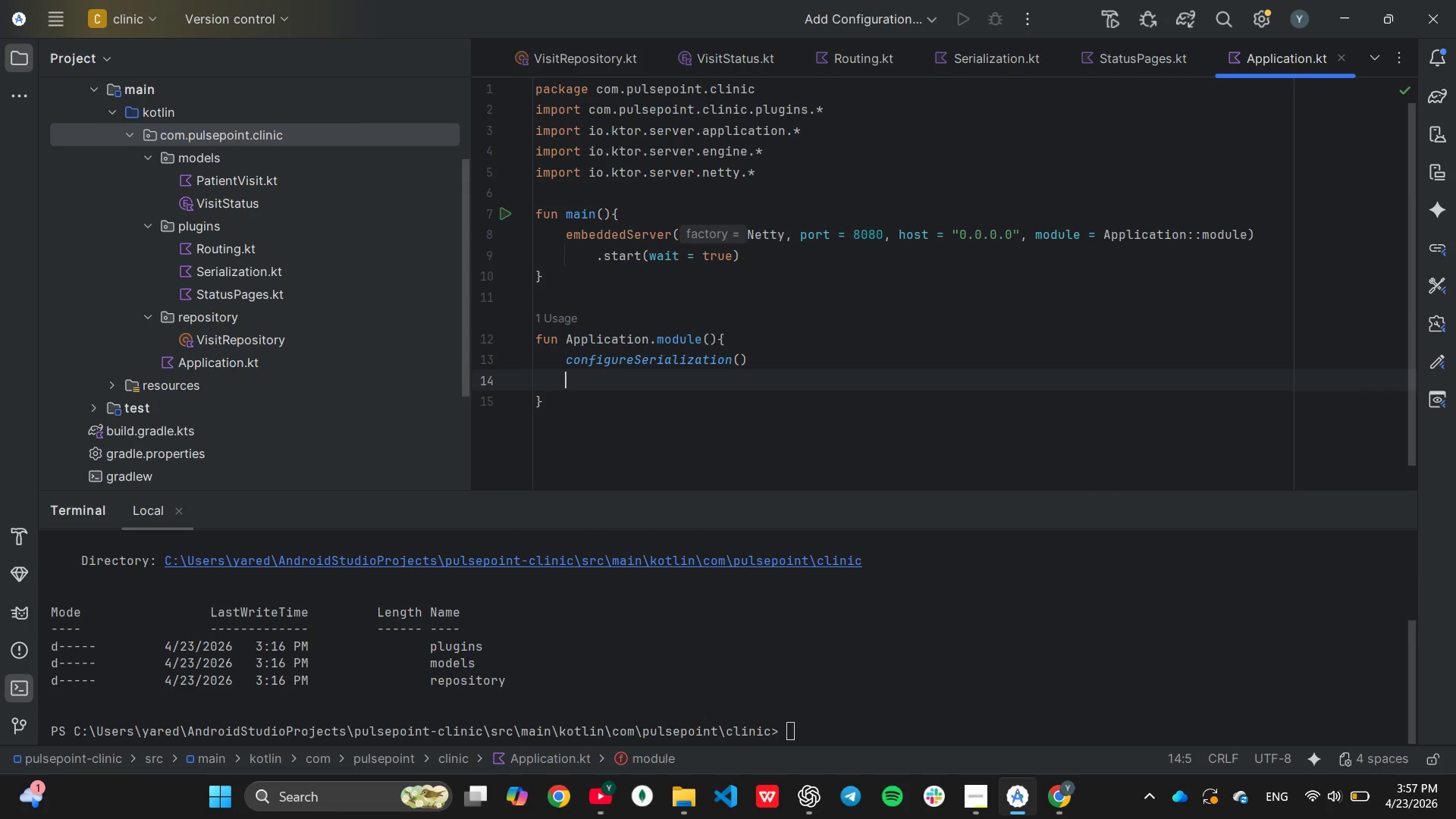 
type(co)
 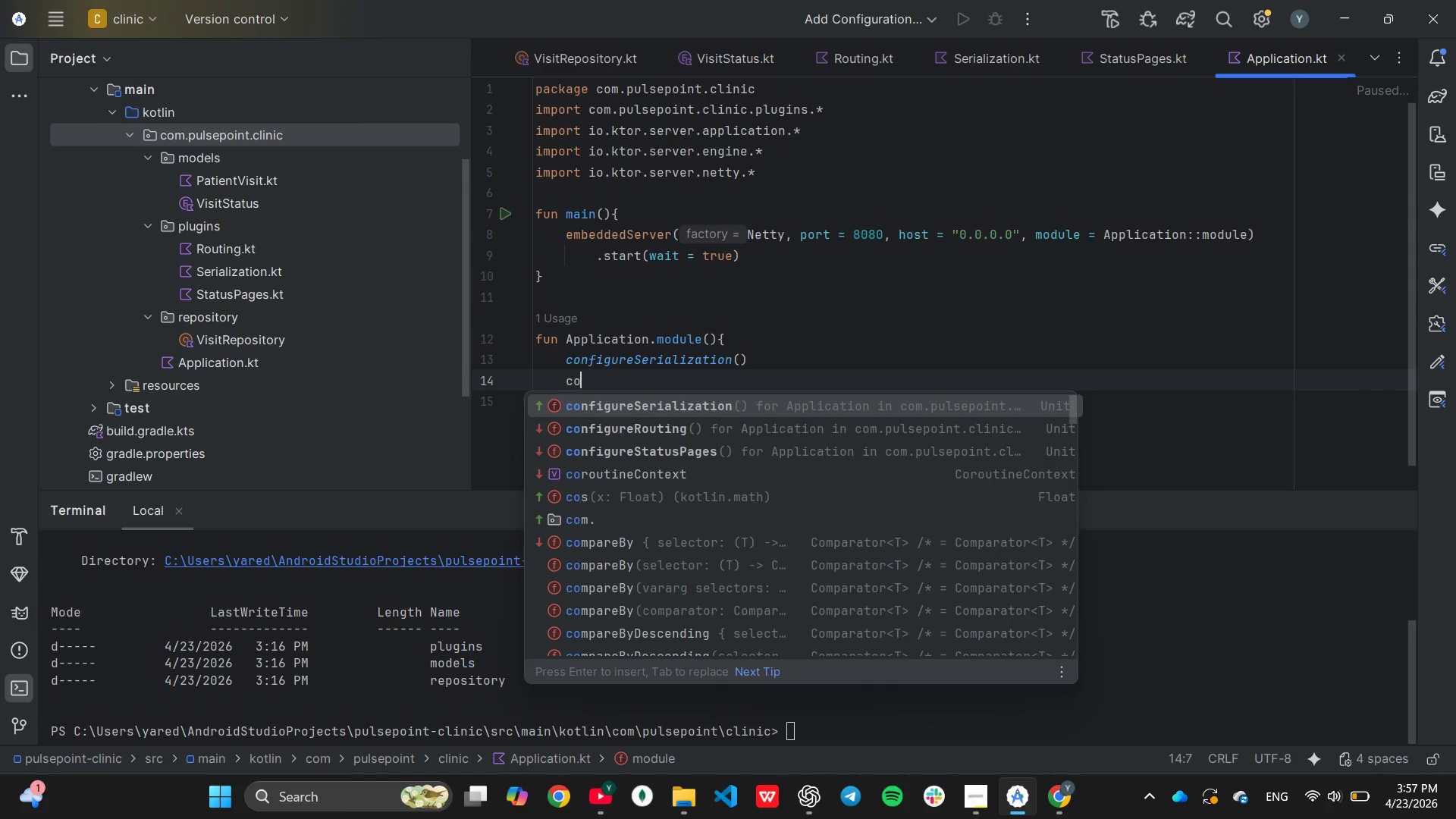 
key(ArrowDown)
 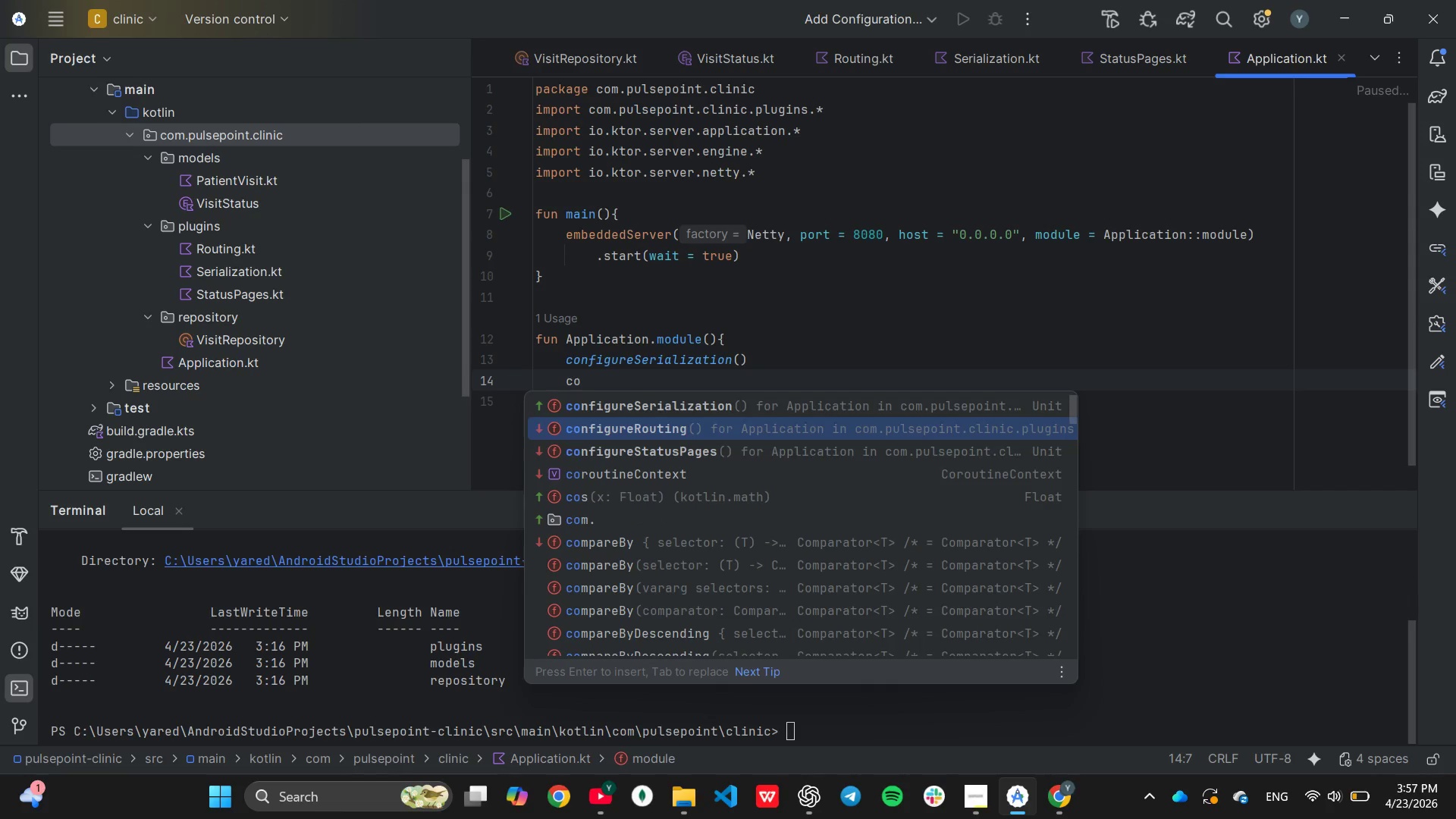 
key(ArrowDown)
 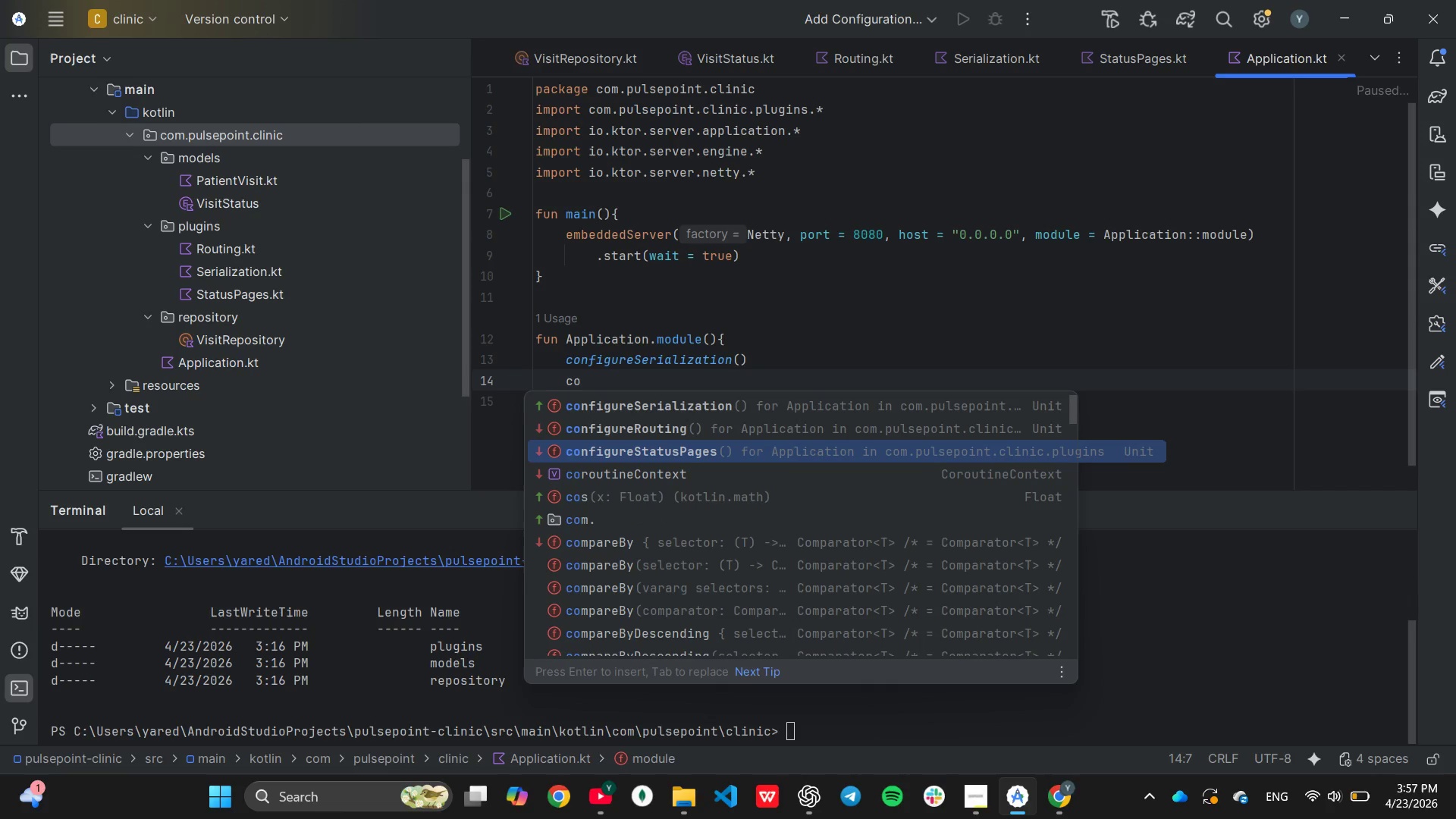 
key(Enter)
 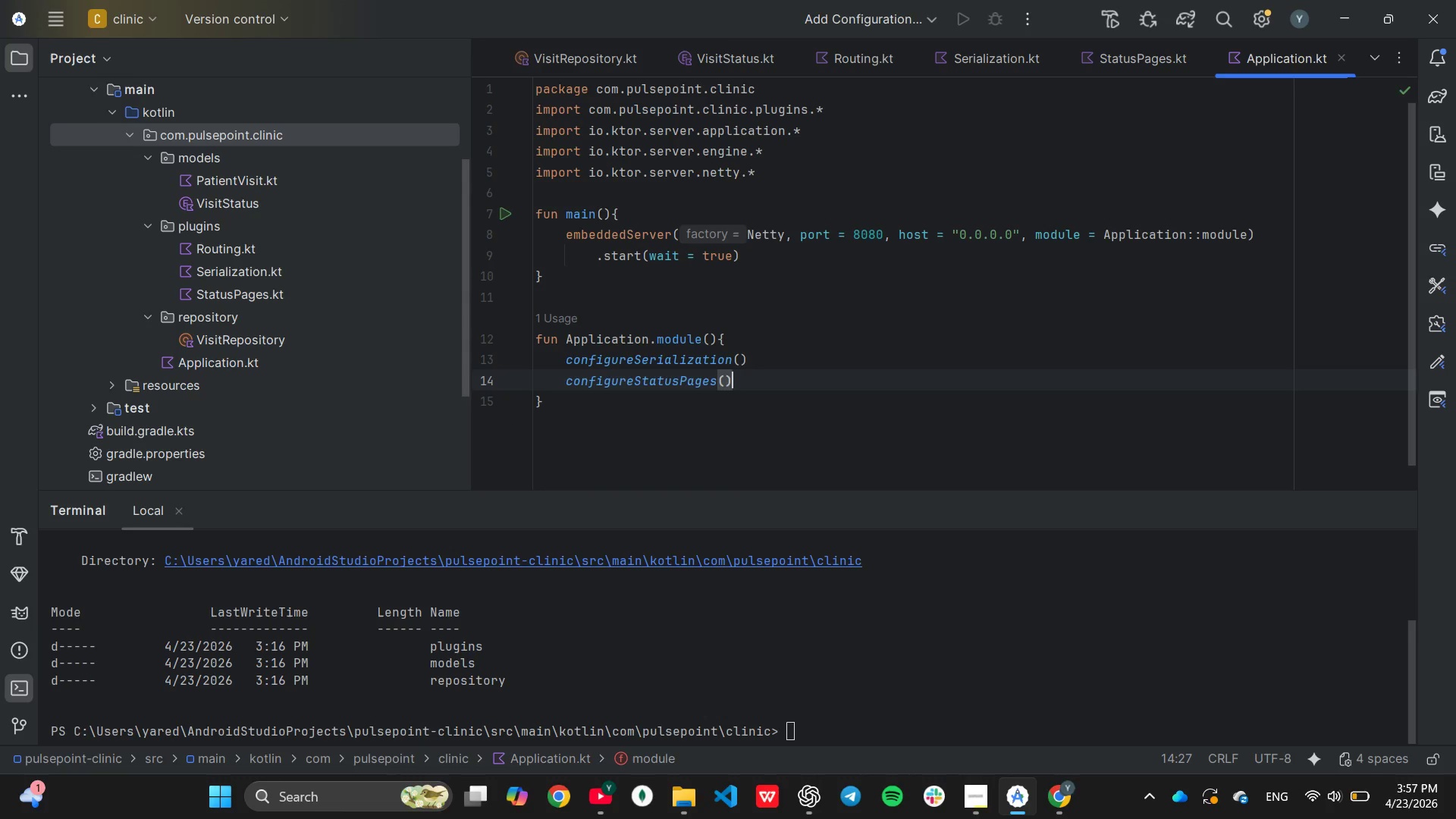 
key(Enter)
 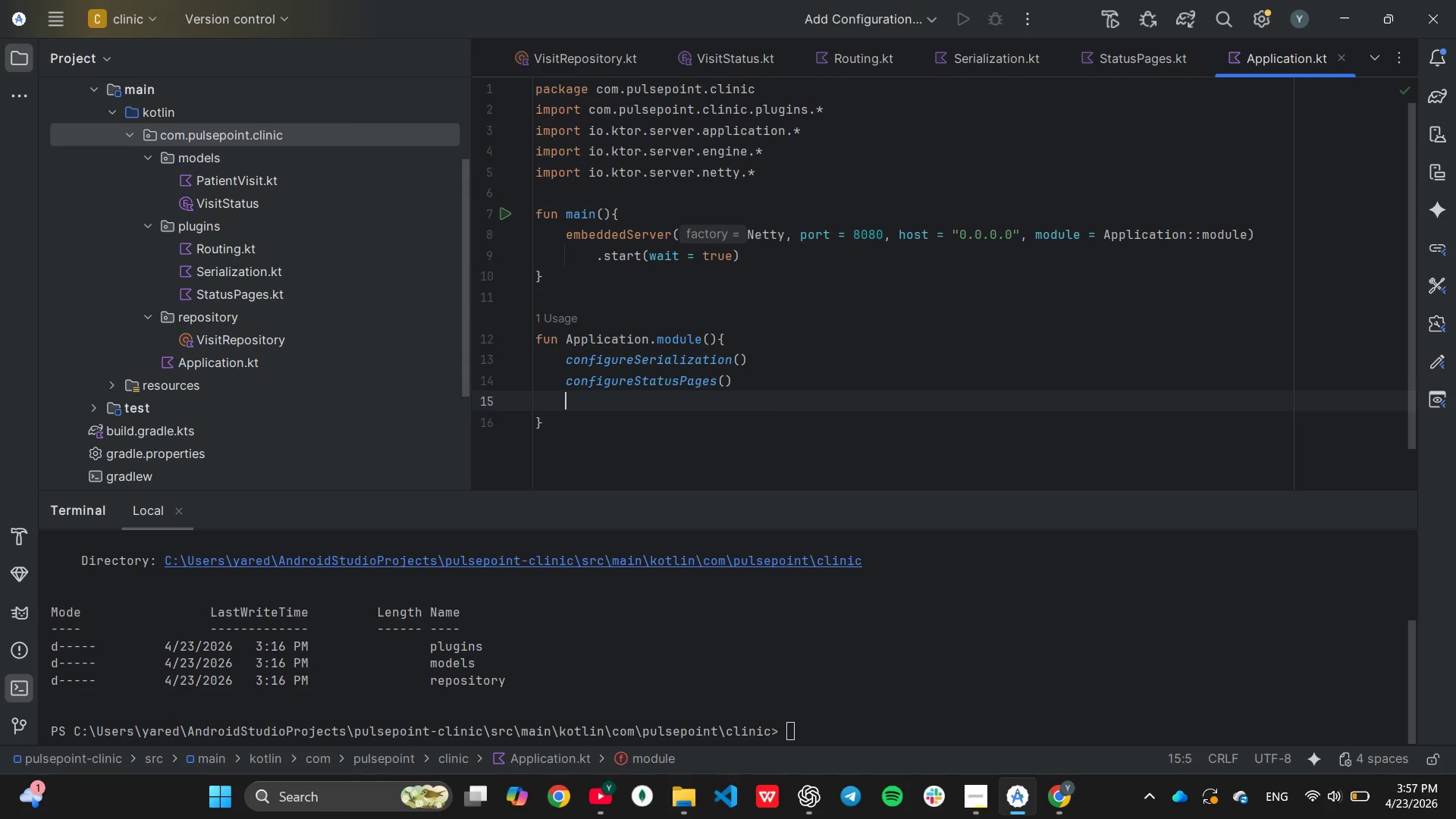 
type(con)
 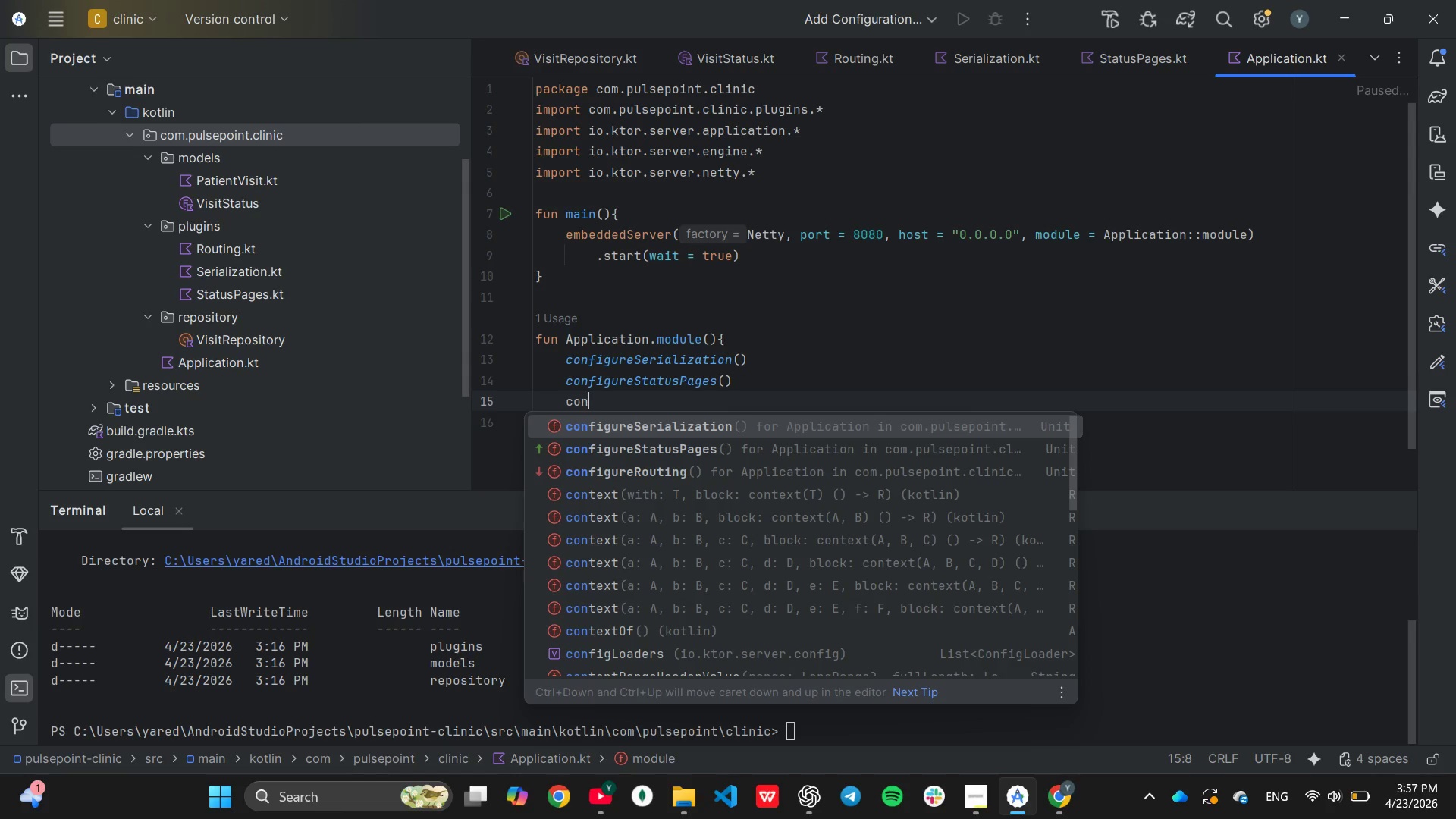 
key(ArrowDown)
 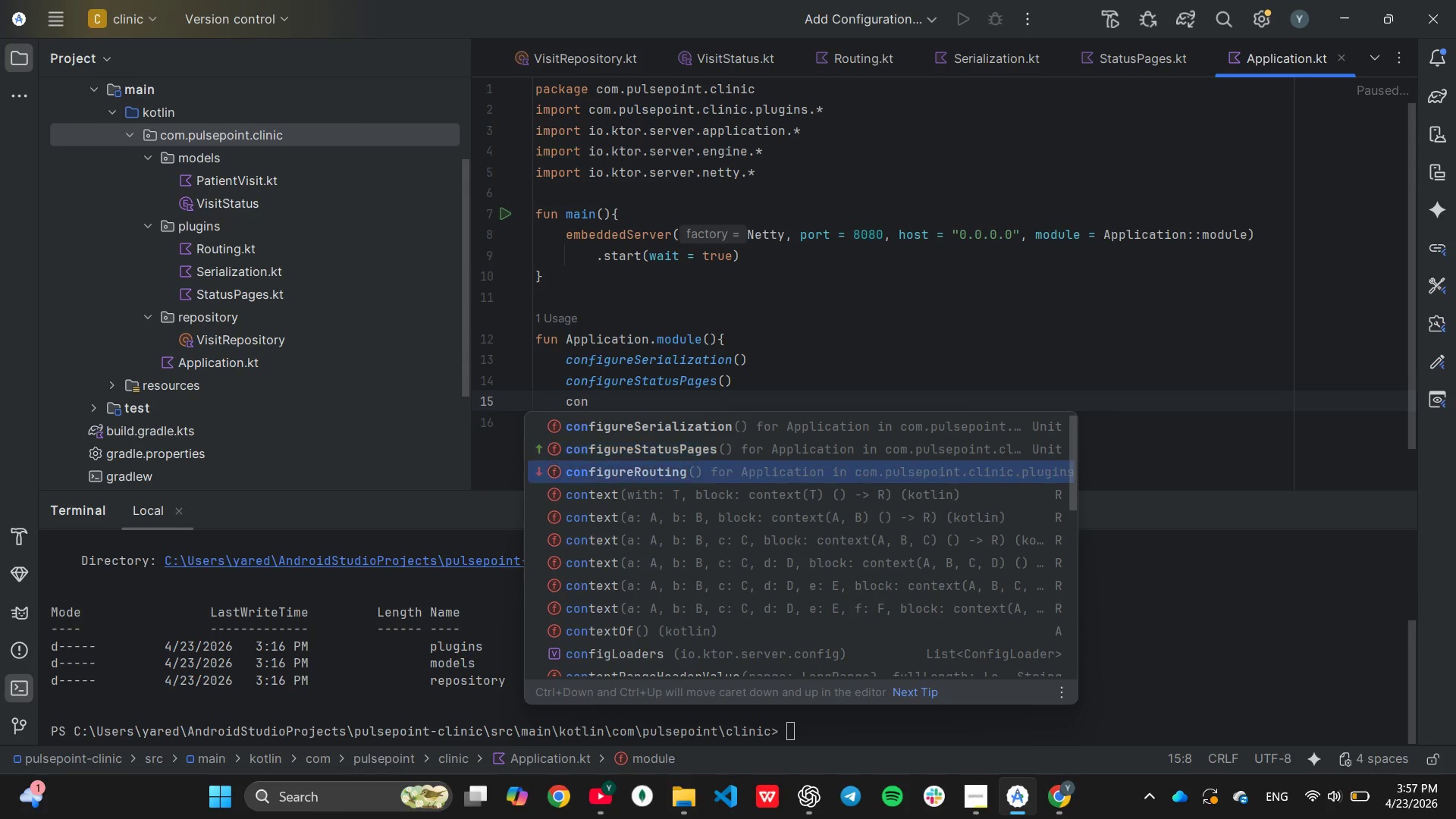 
key(ArrowDown)
 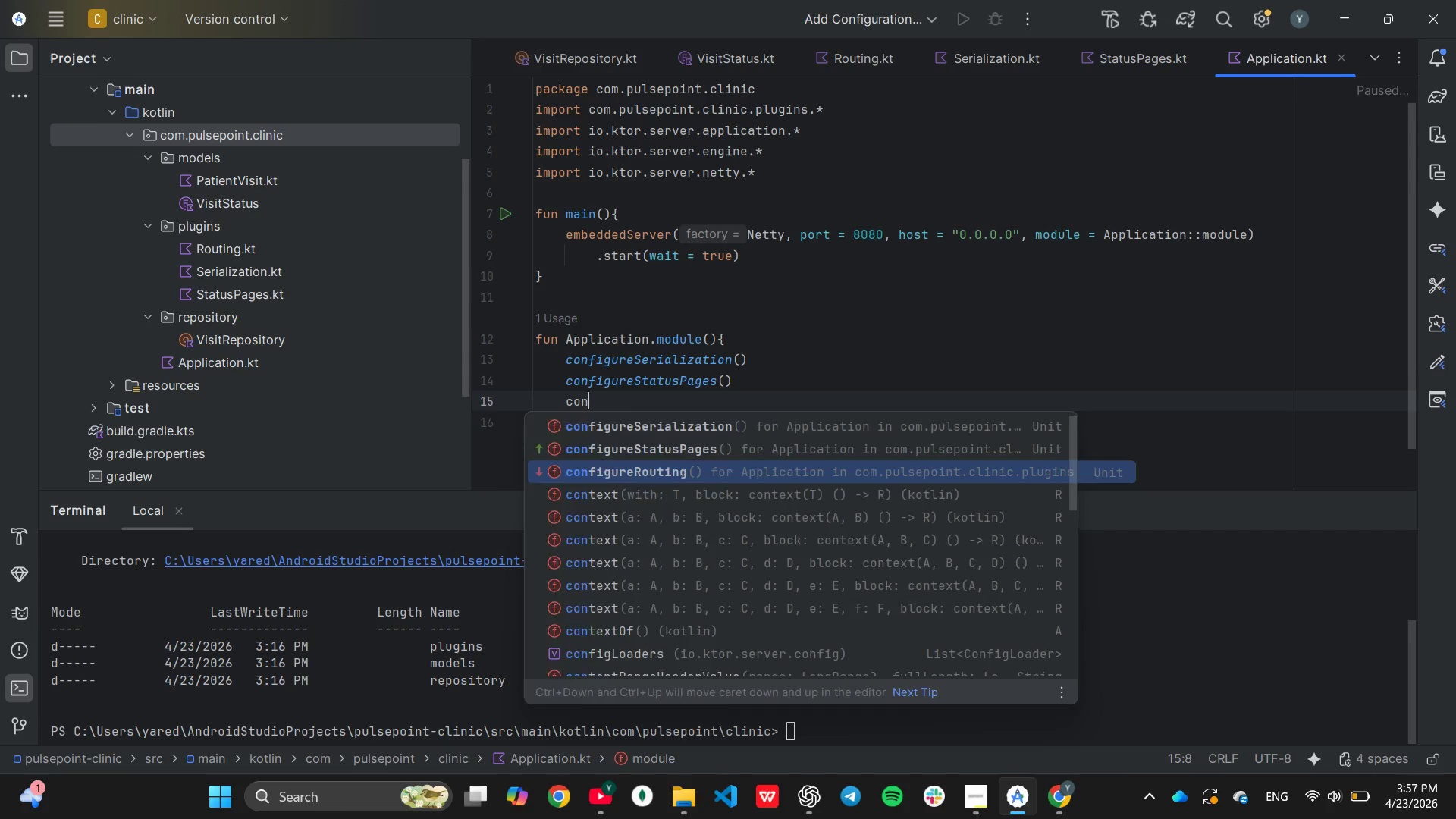 
key(Enter)
 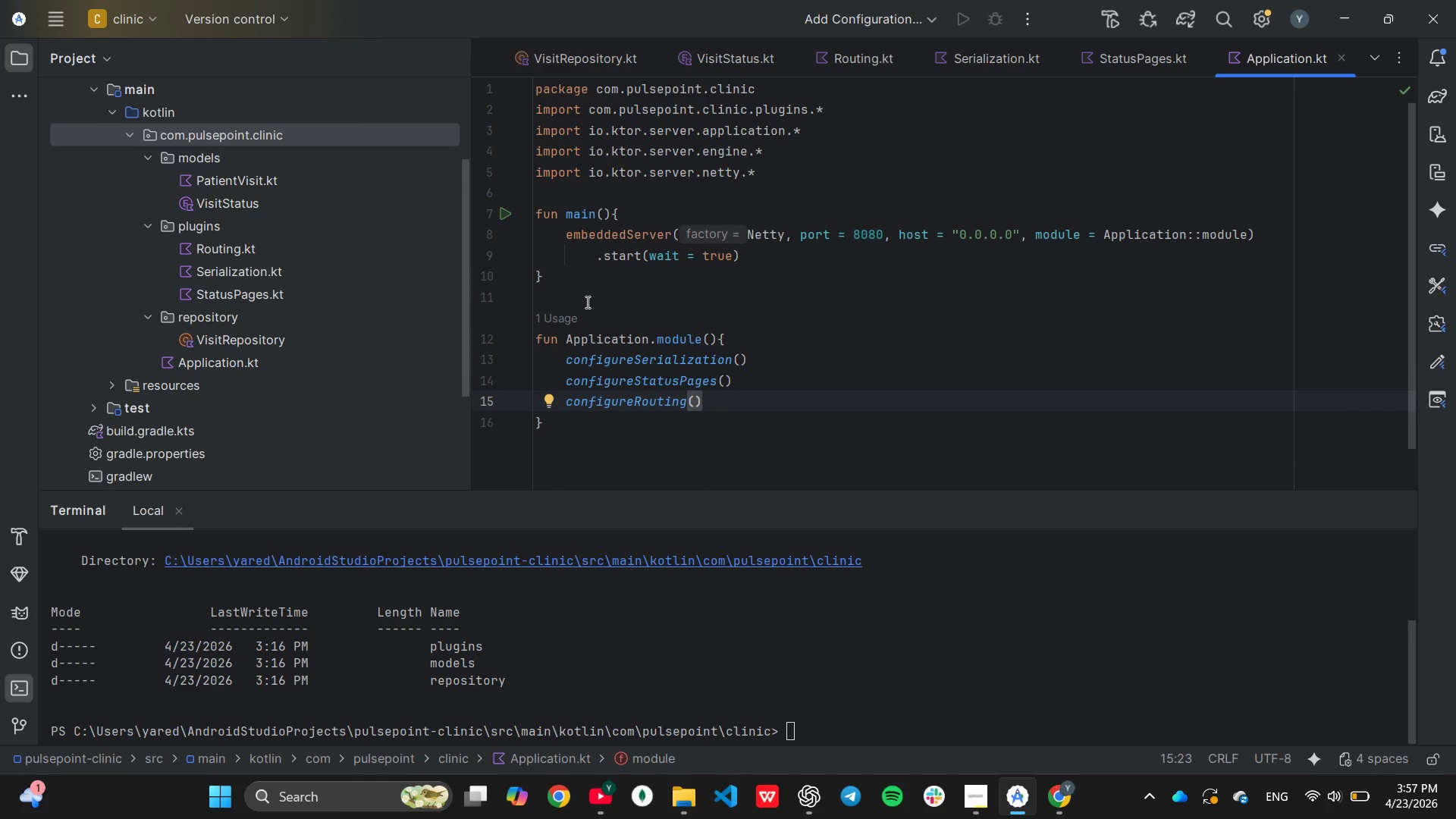 
wait(19.7)
 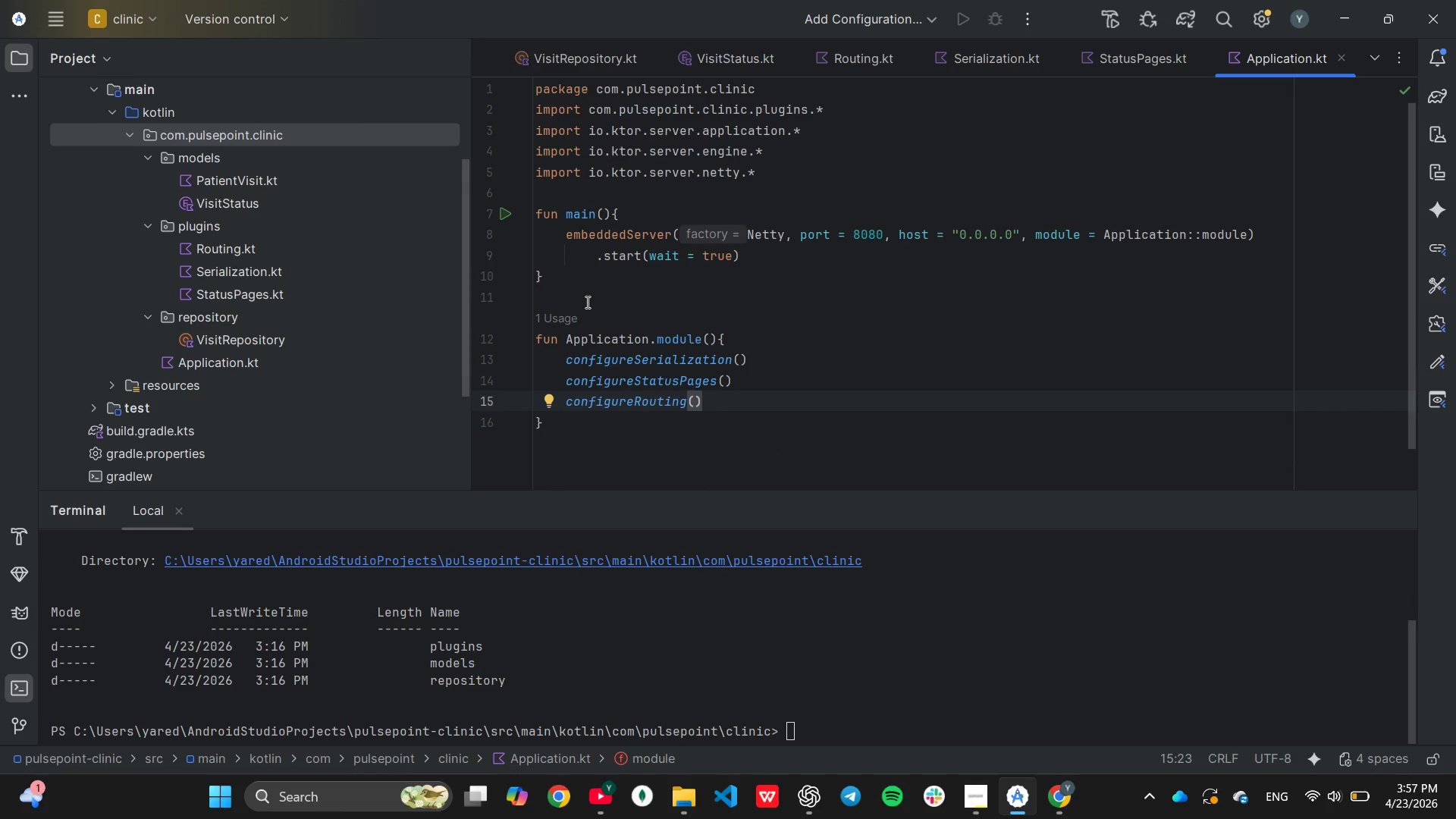 
double_click([249, 355])
 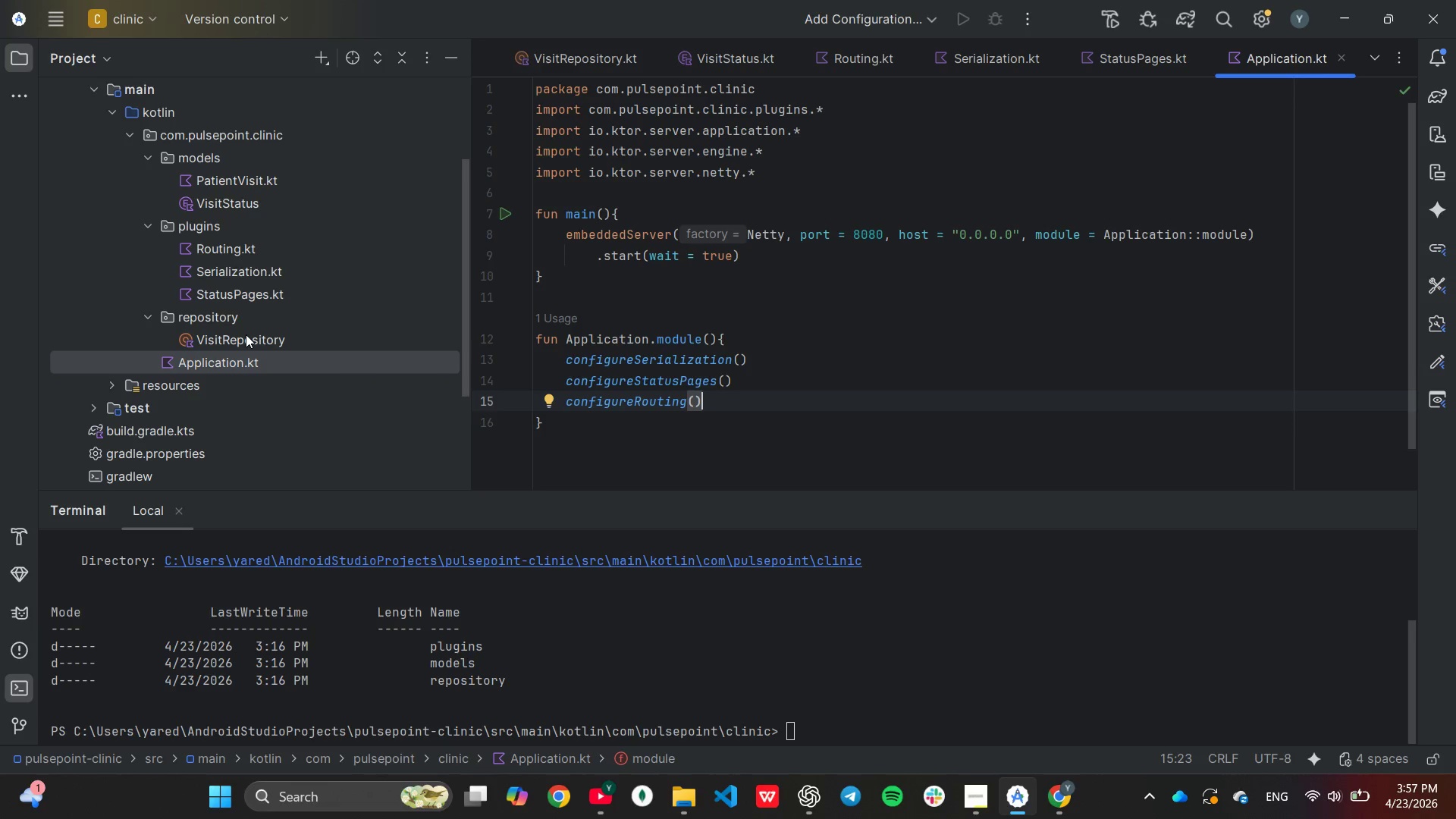 
double_click([246, 334])
 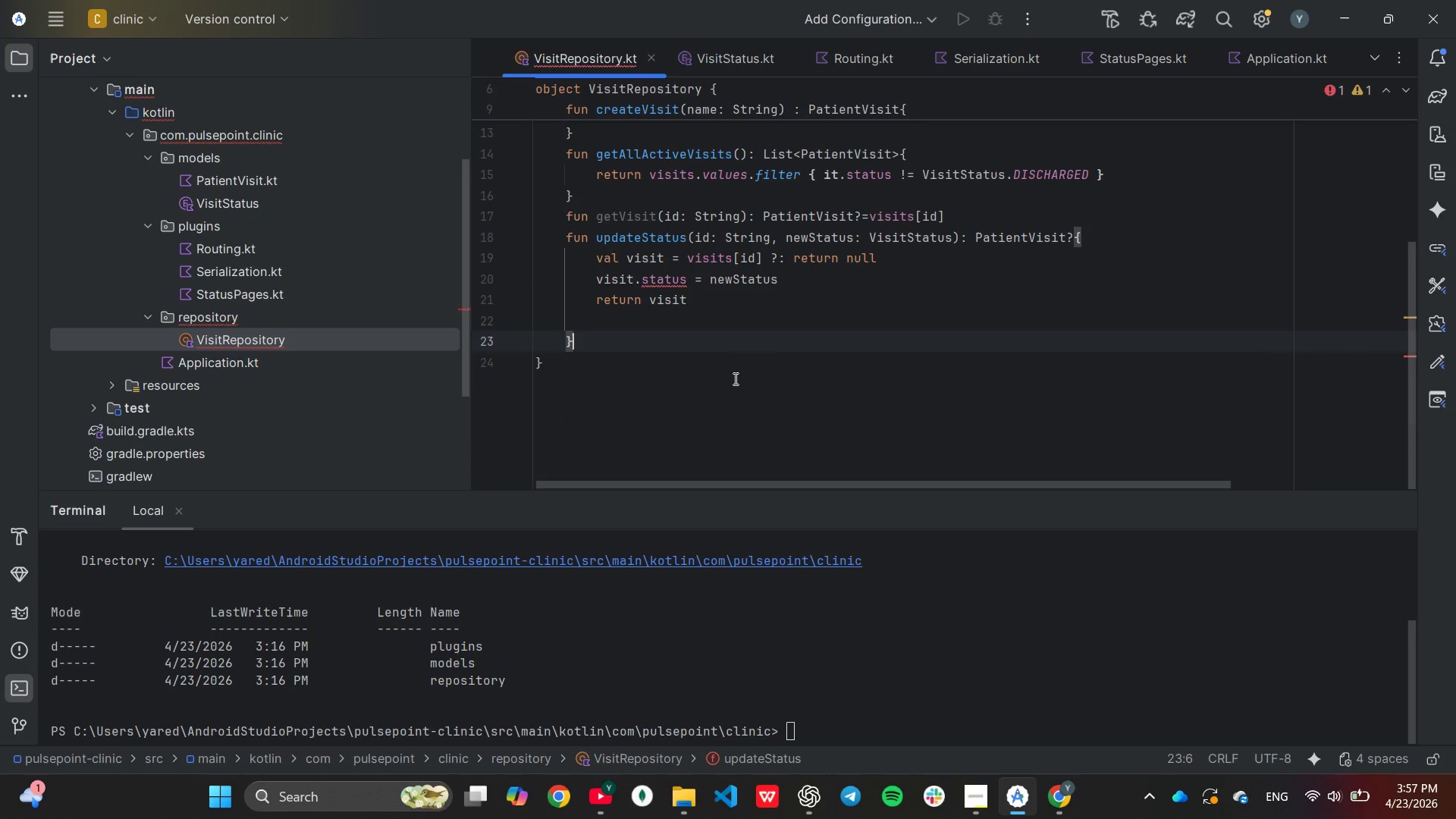 
scroll: coordinate [735, 378], scroll_direction: up, amount: 4.0
 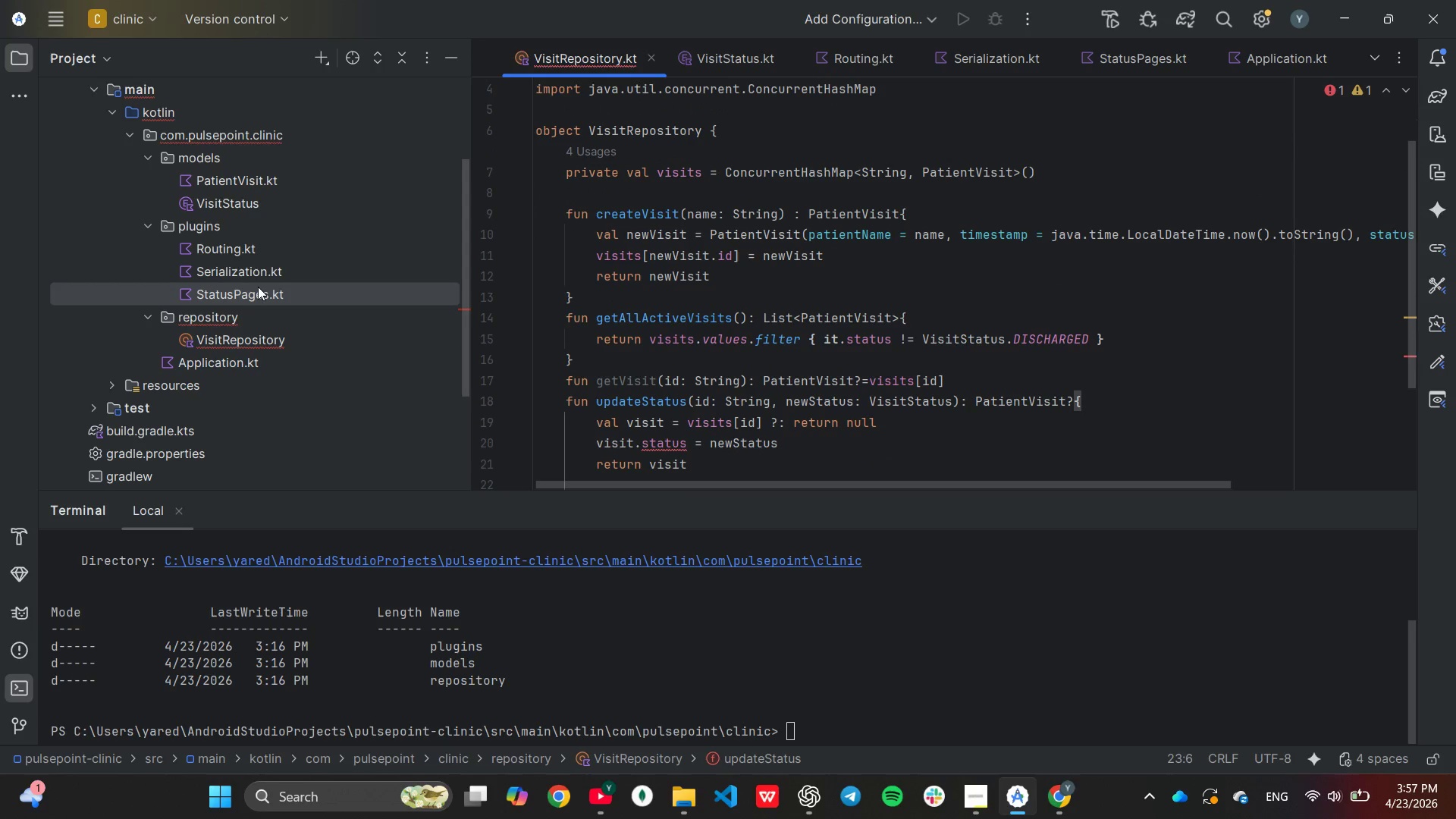 
double_click([258, 287])
 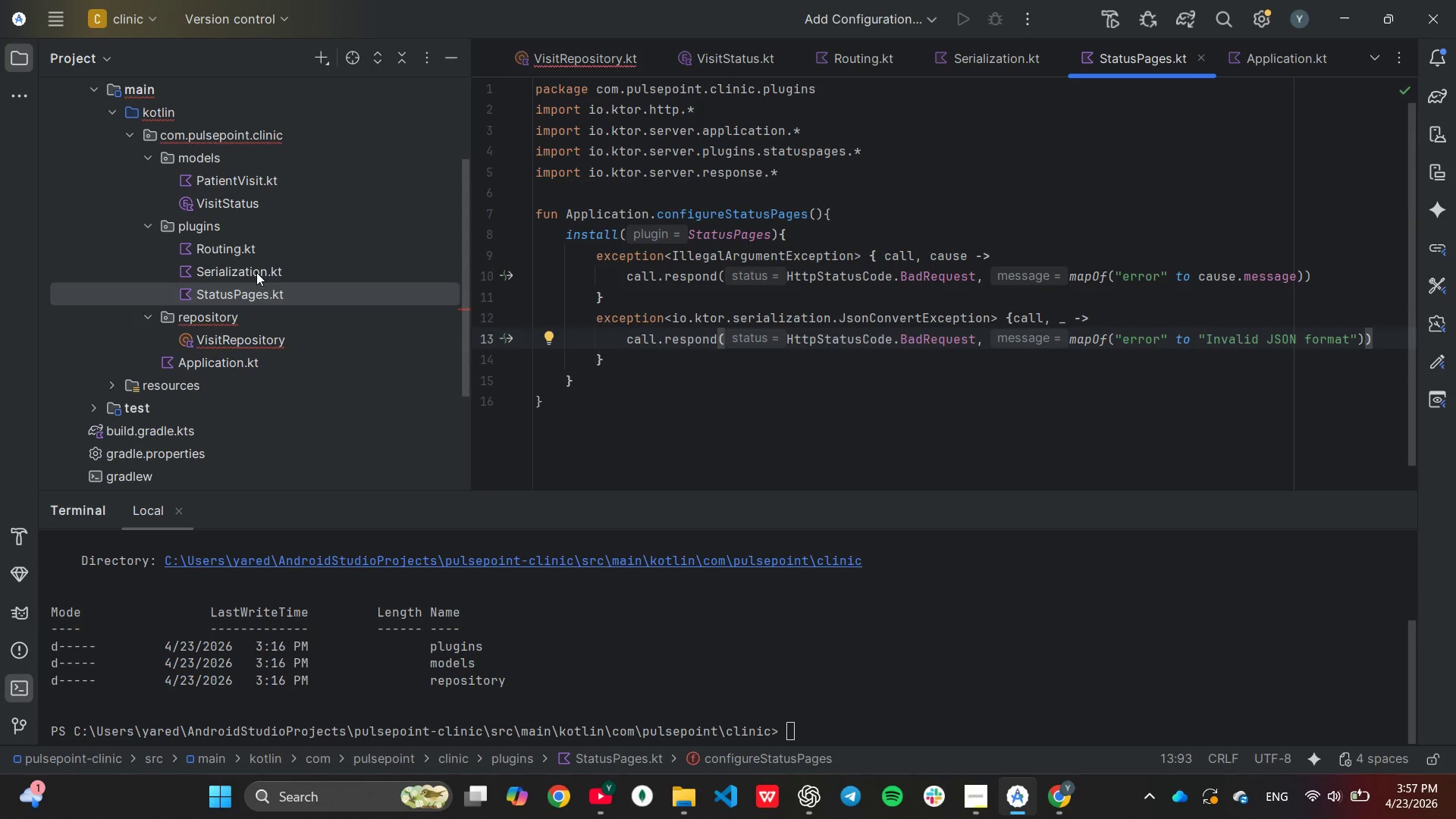 
double_click([258, 275])
 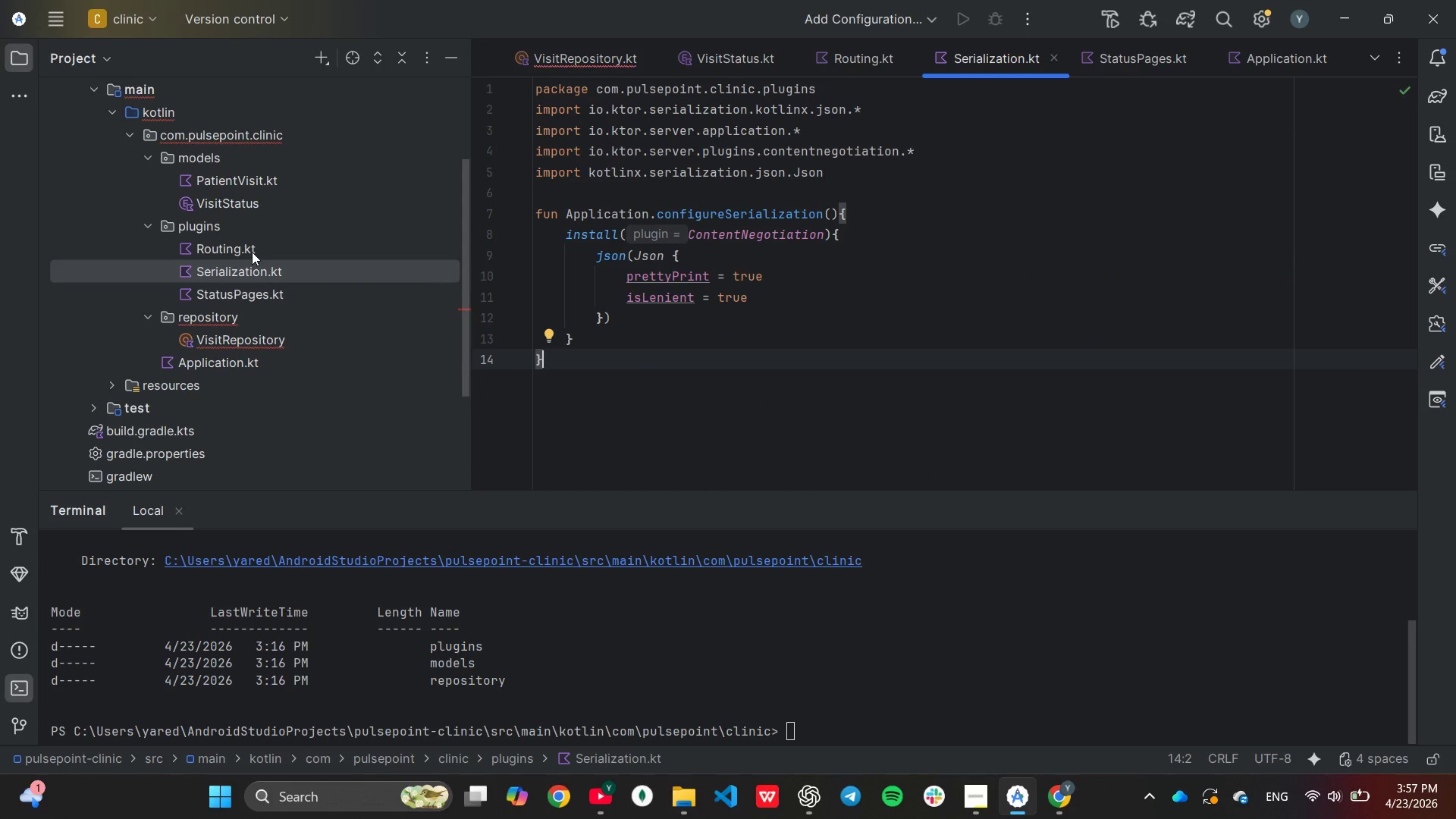 
double_click([252, 252])
 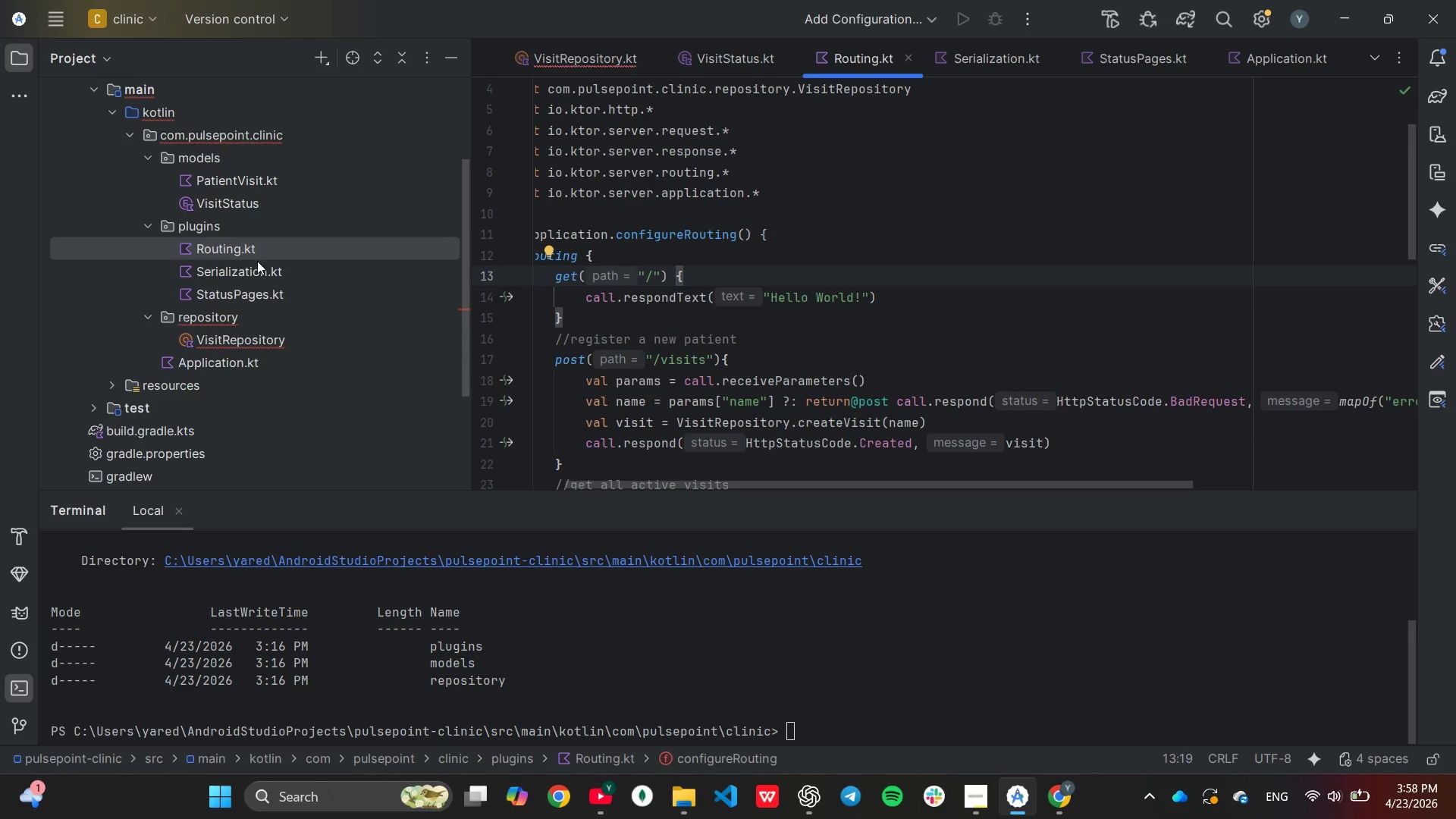 
scroll: coordinate [258, 262], scroll_direction: up, amount: 1.0
 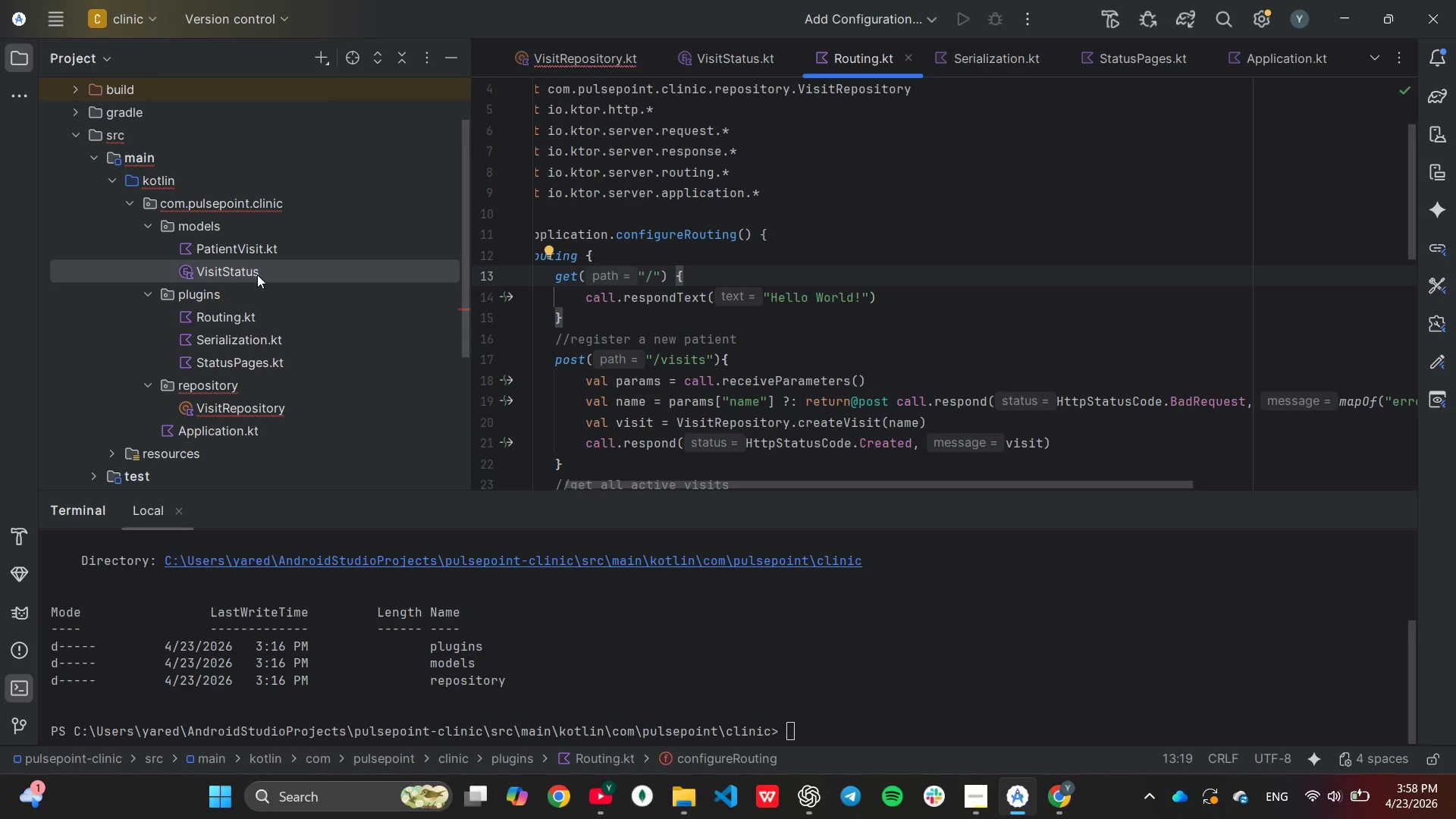 
double_click([257, 275])
 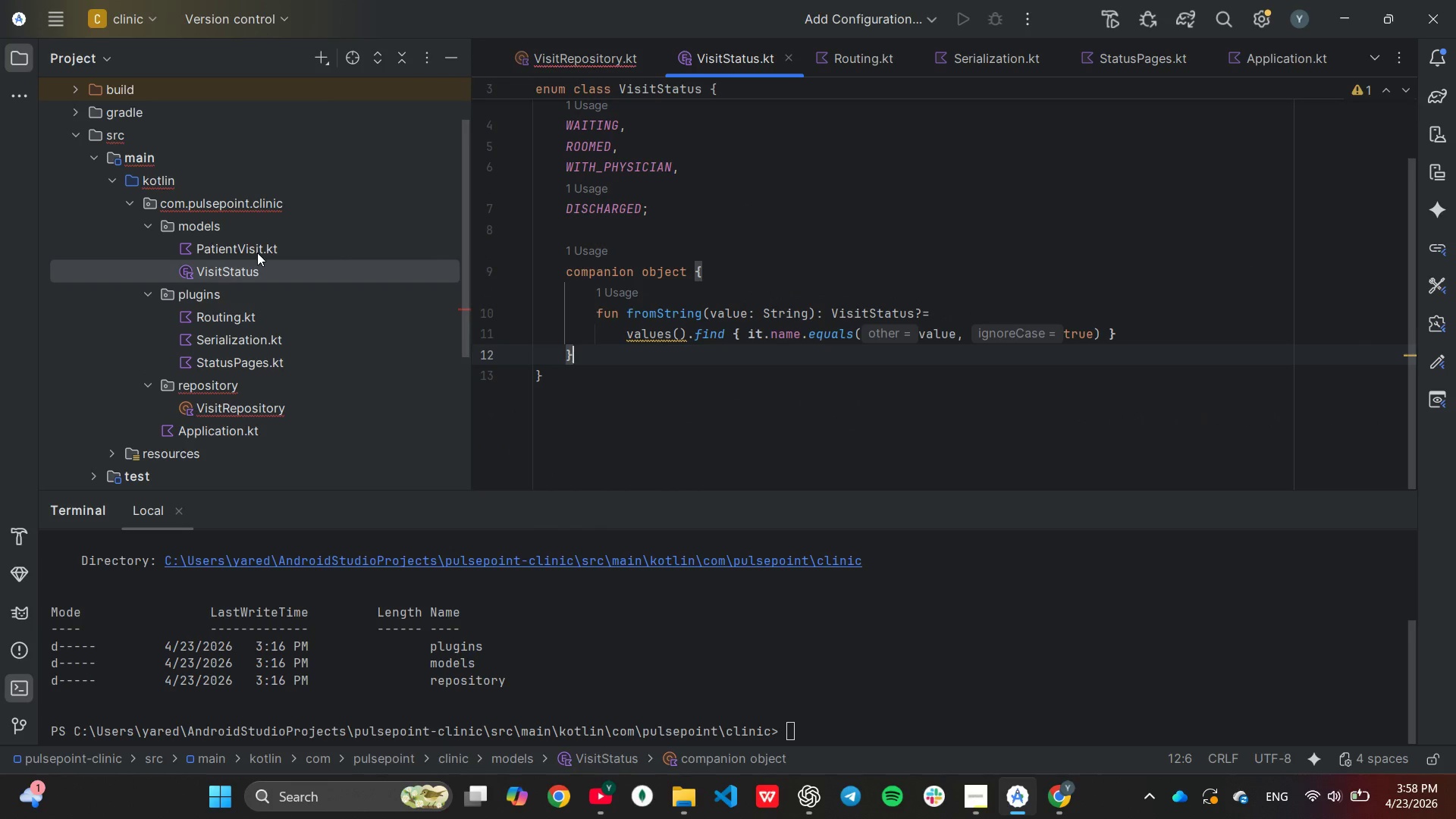 
double_click([257, 253])
 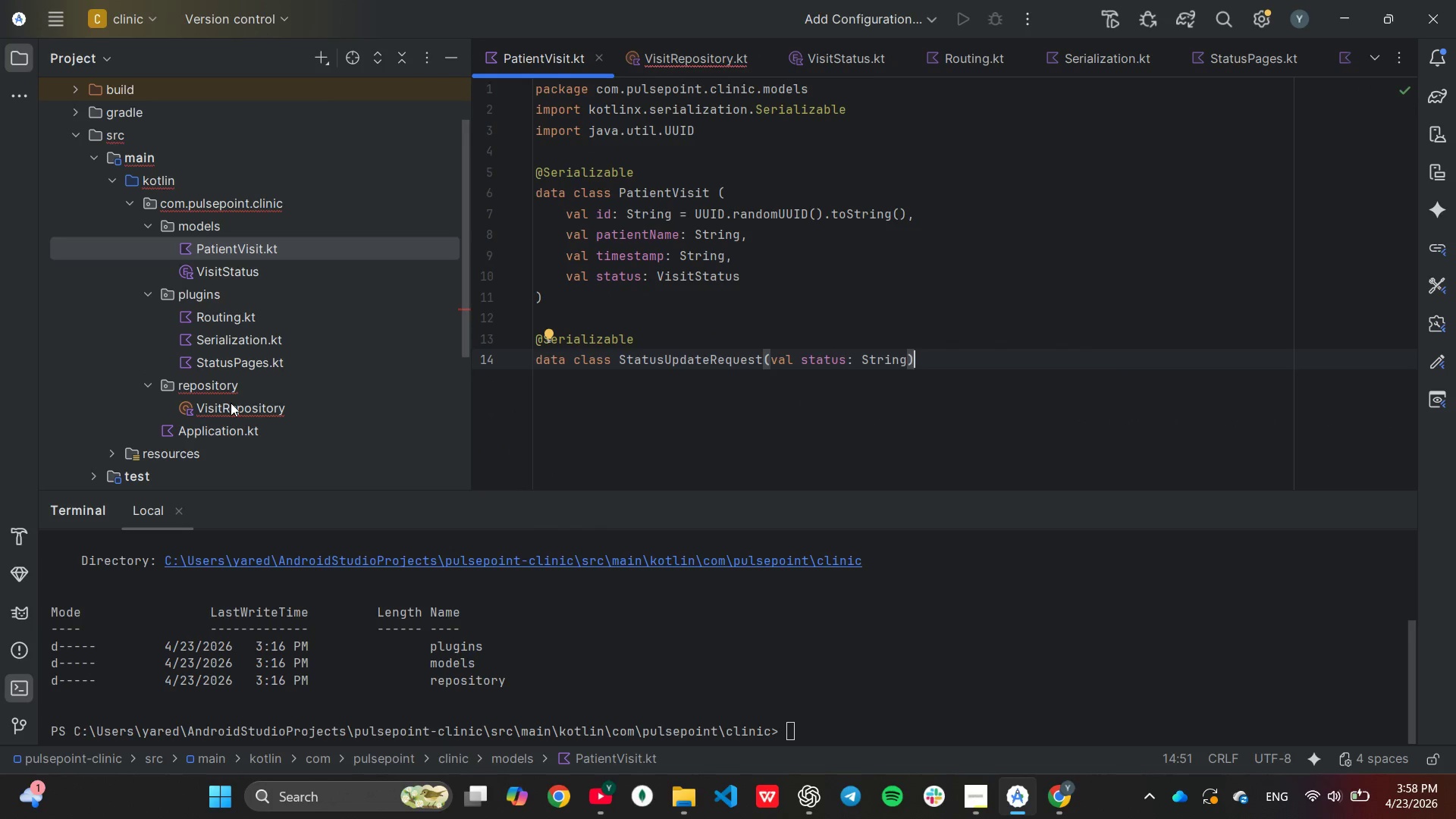 
double_click([231, 403])
 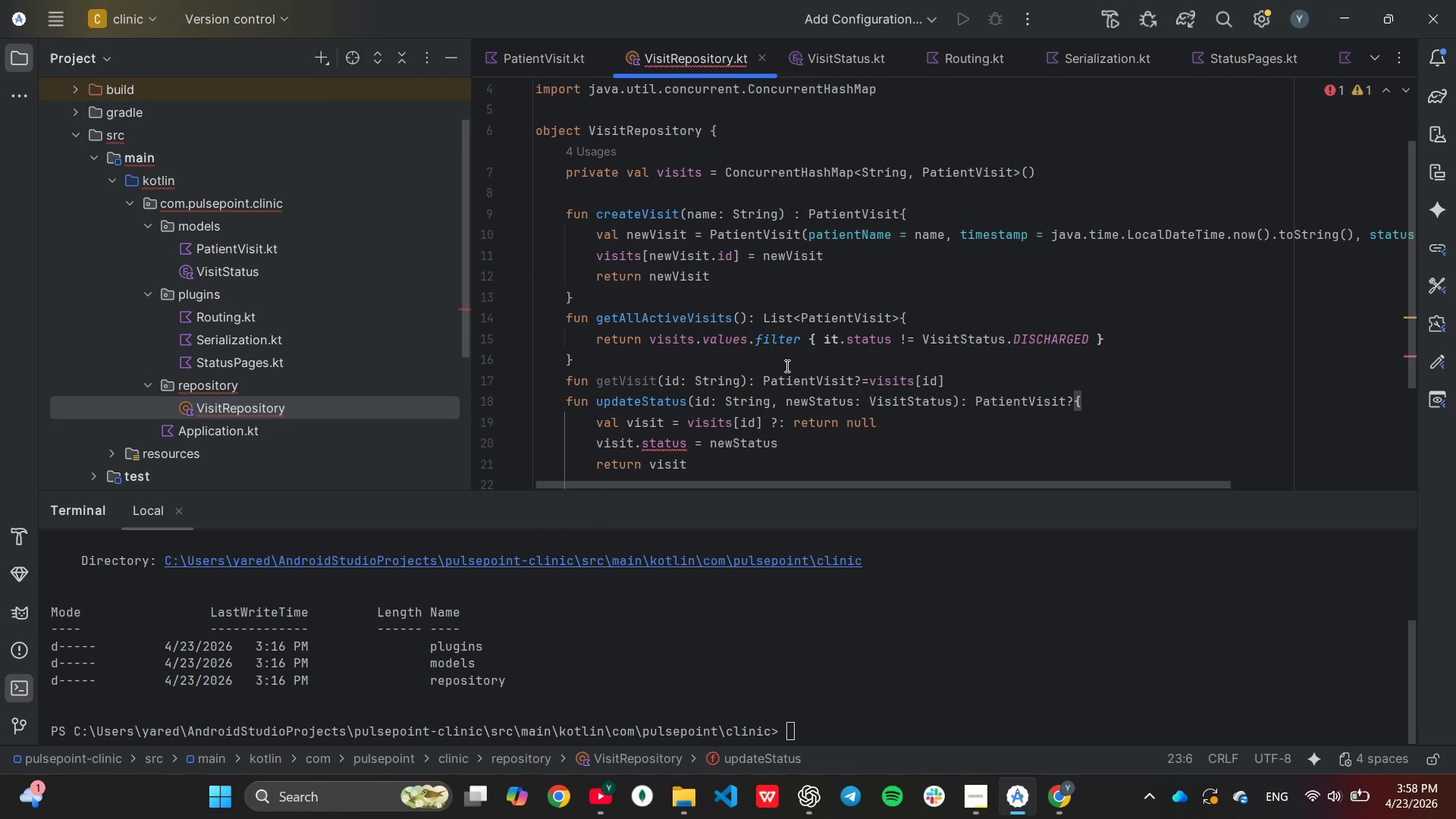 
scroll: coordinate [787, 366], scroll_direction: down, amount: 1.0